 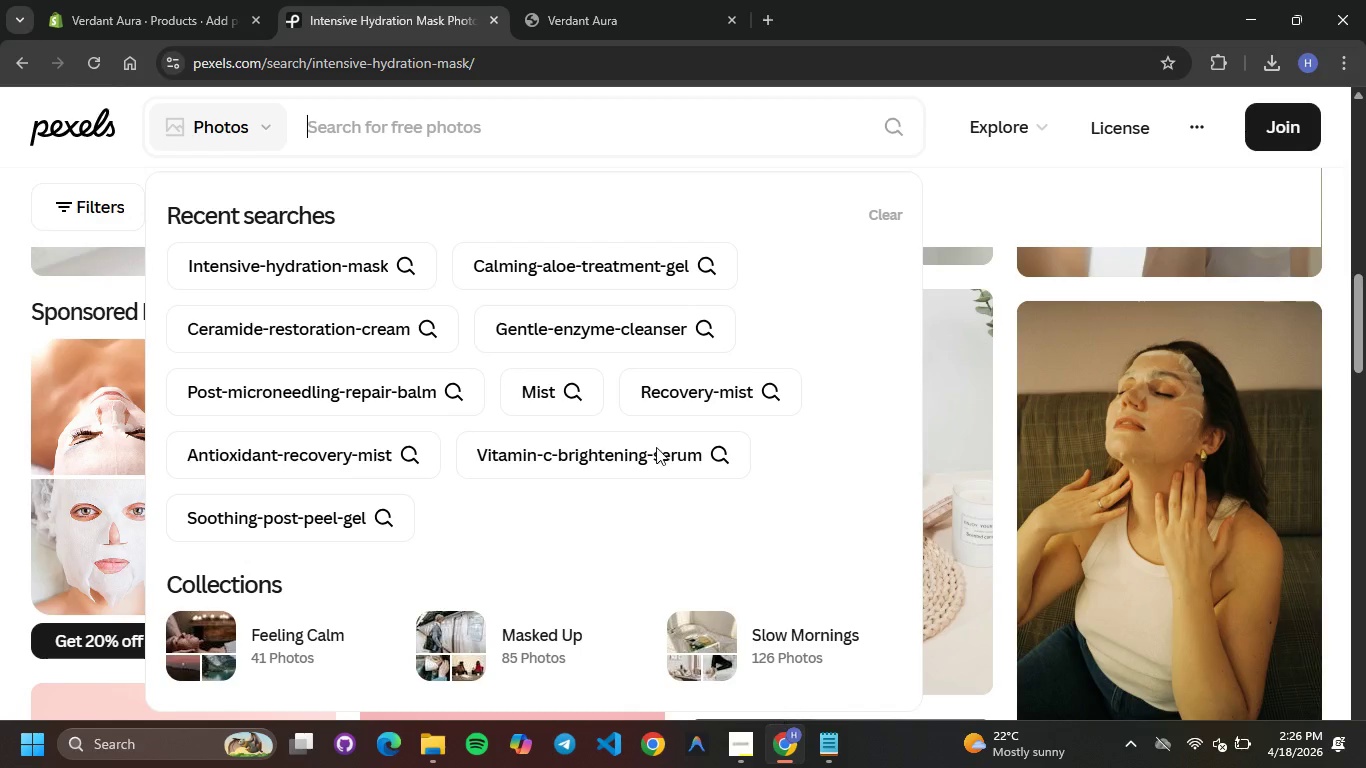 
key(Control+V)
 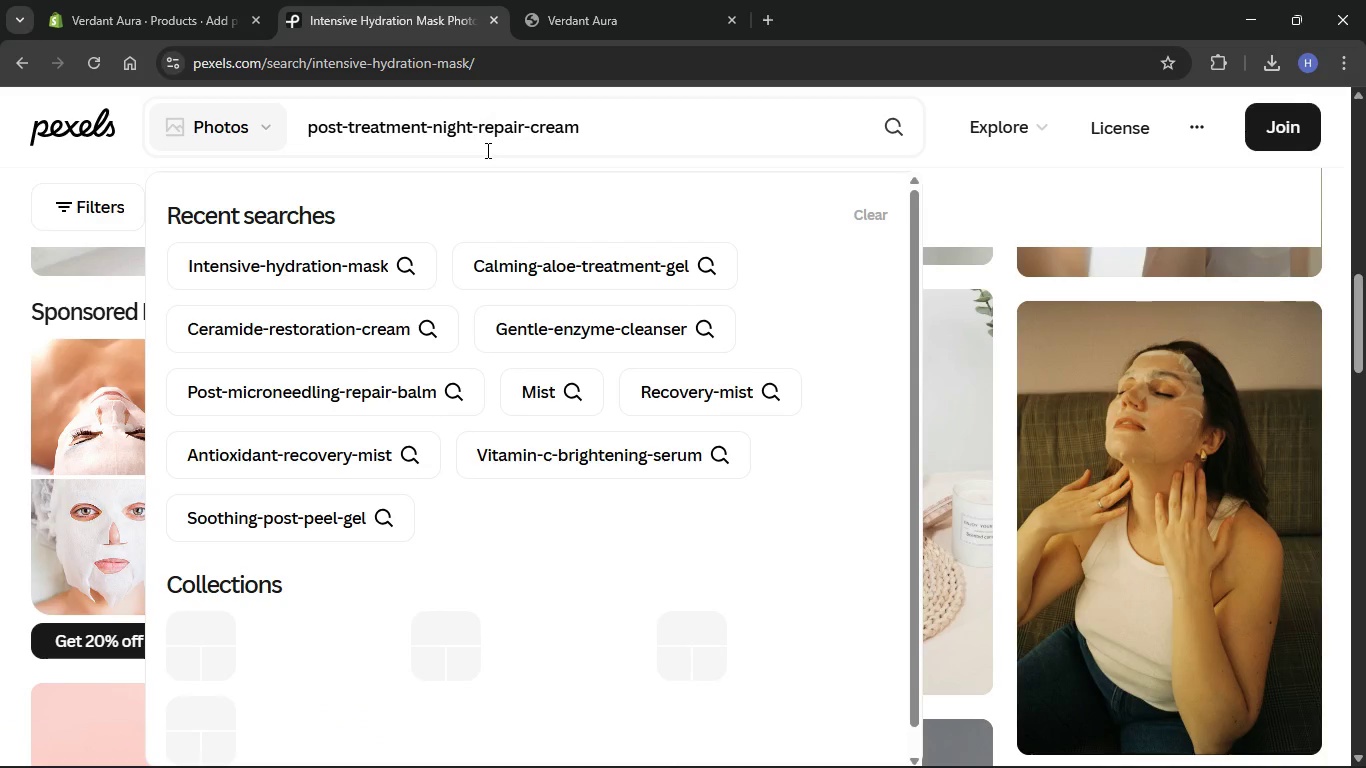 
key(Enter)
 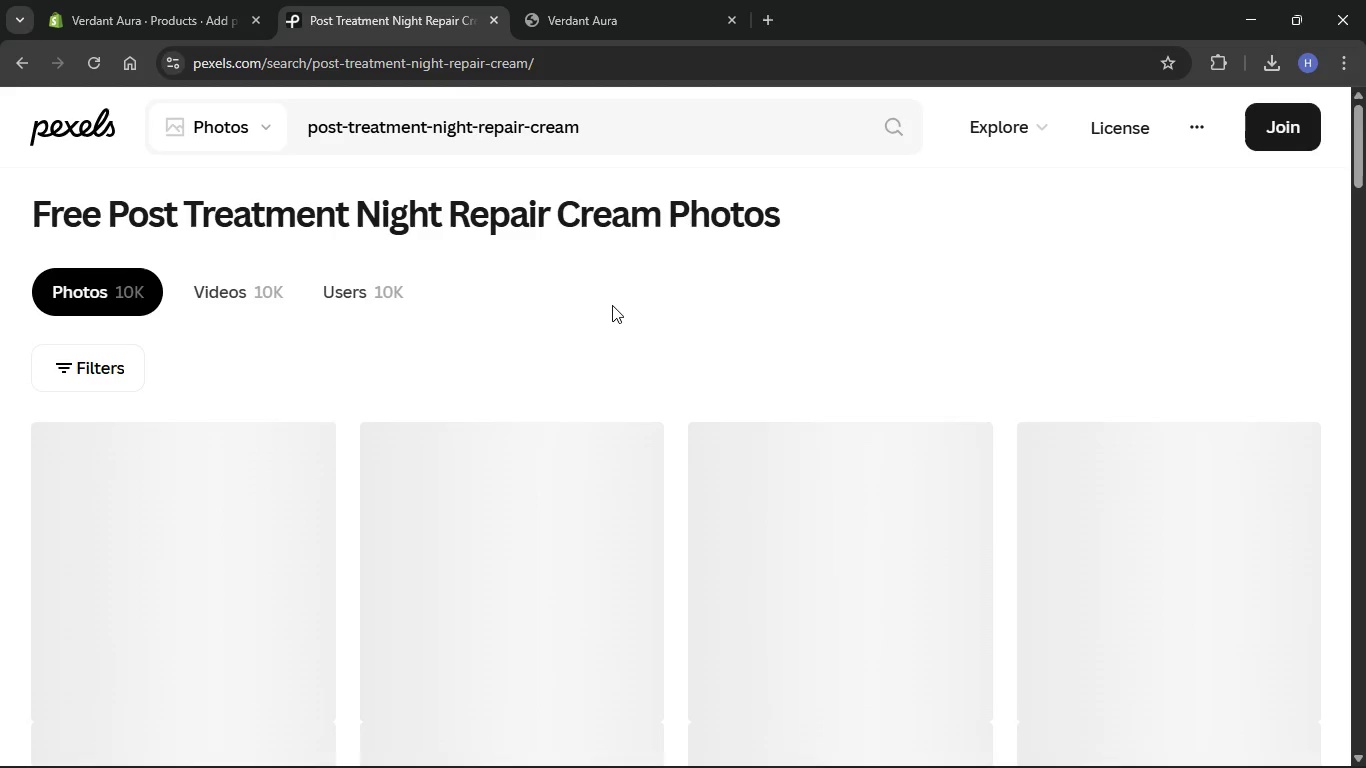 
wait(5.14)
 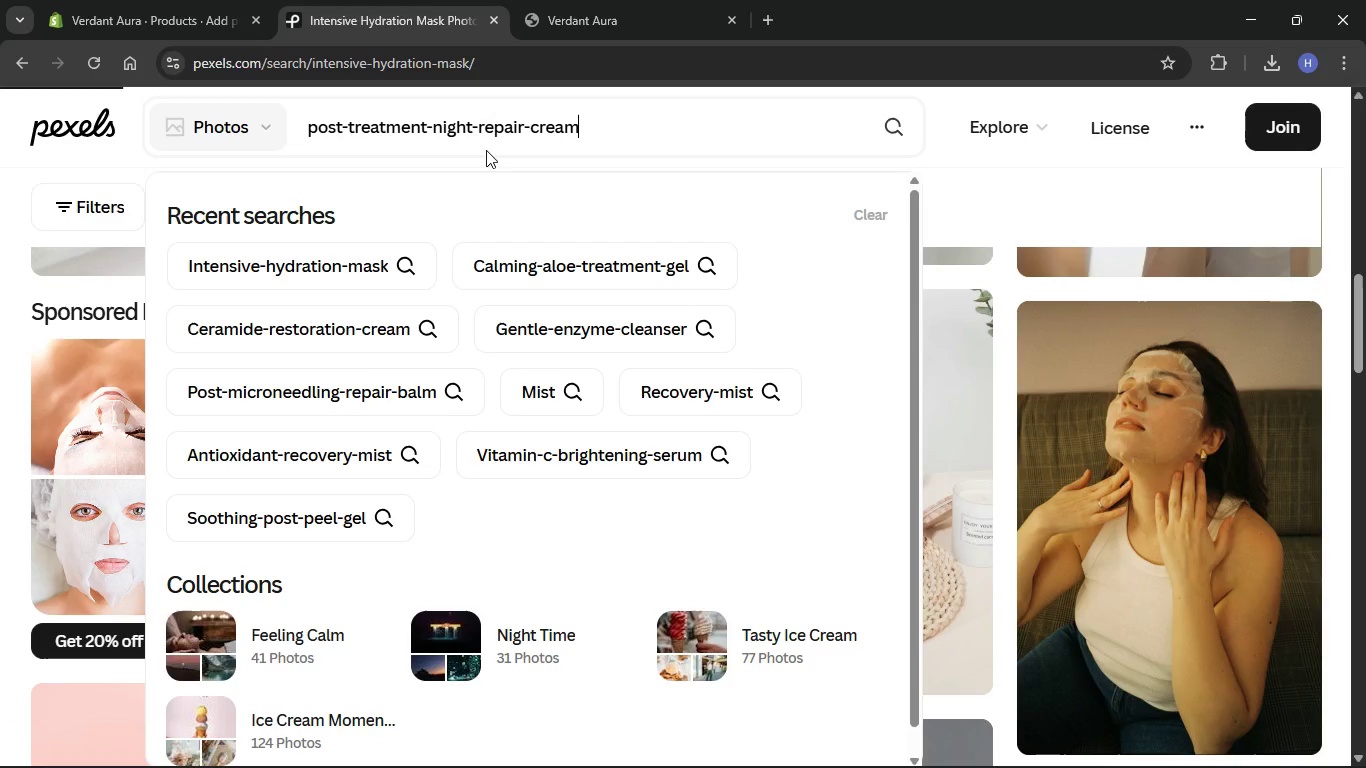 
scroll: coordinate [612, 305], scroll_direction: down, amount: 1.0
 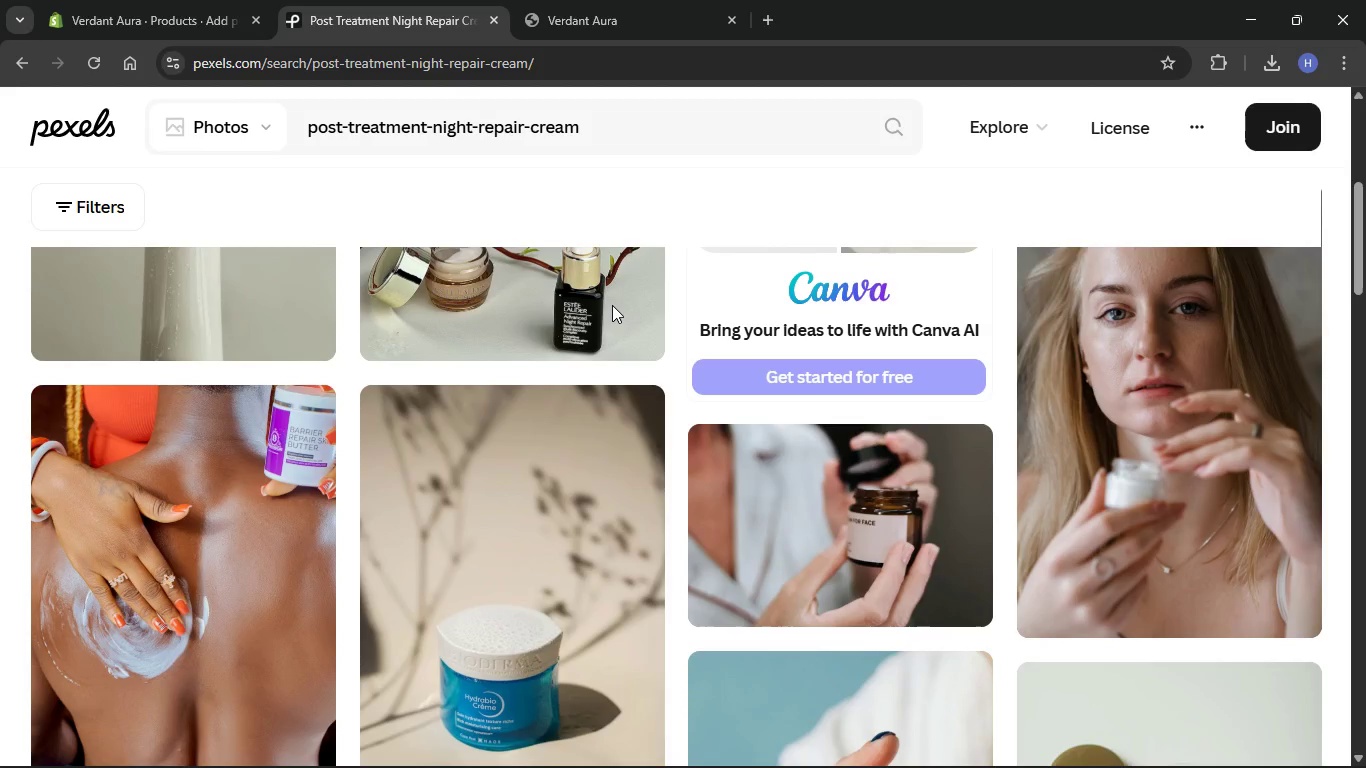 
scroll: coordinate [612, 305], scroll_direction: up, amount: 12.0
 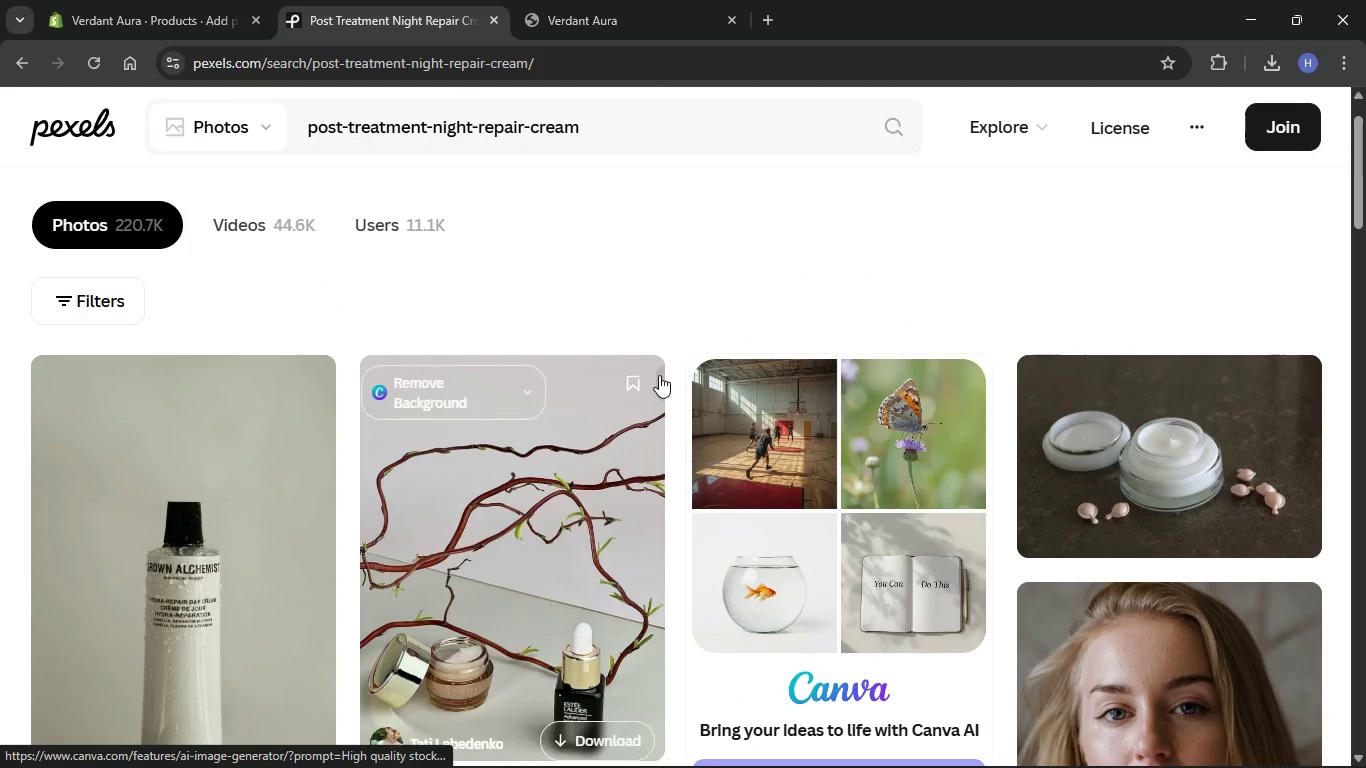 
scroll: coordinate [659, 375], scroll_direction: down, amount: 2.0
 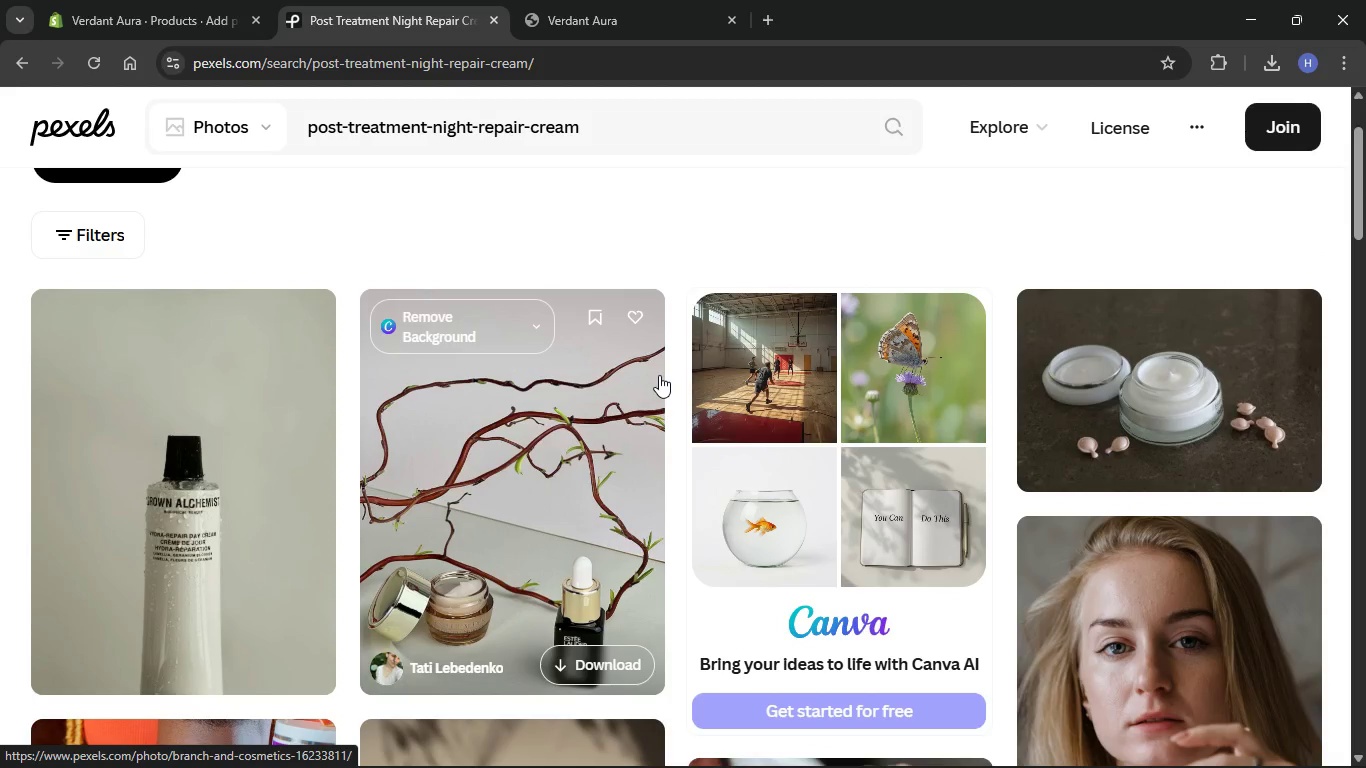 
wait(16.15)
 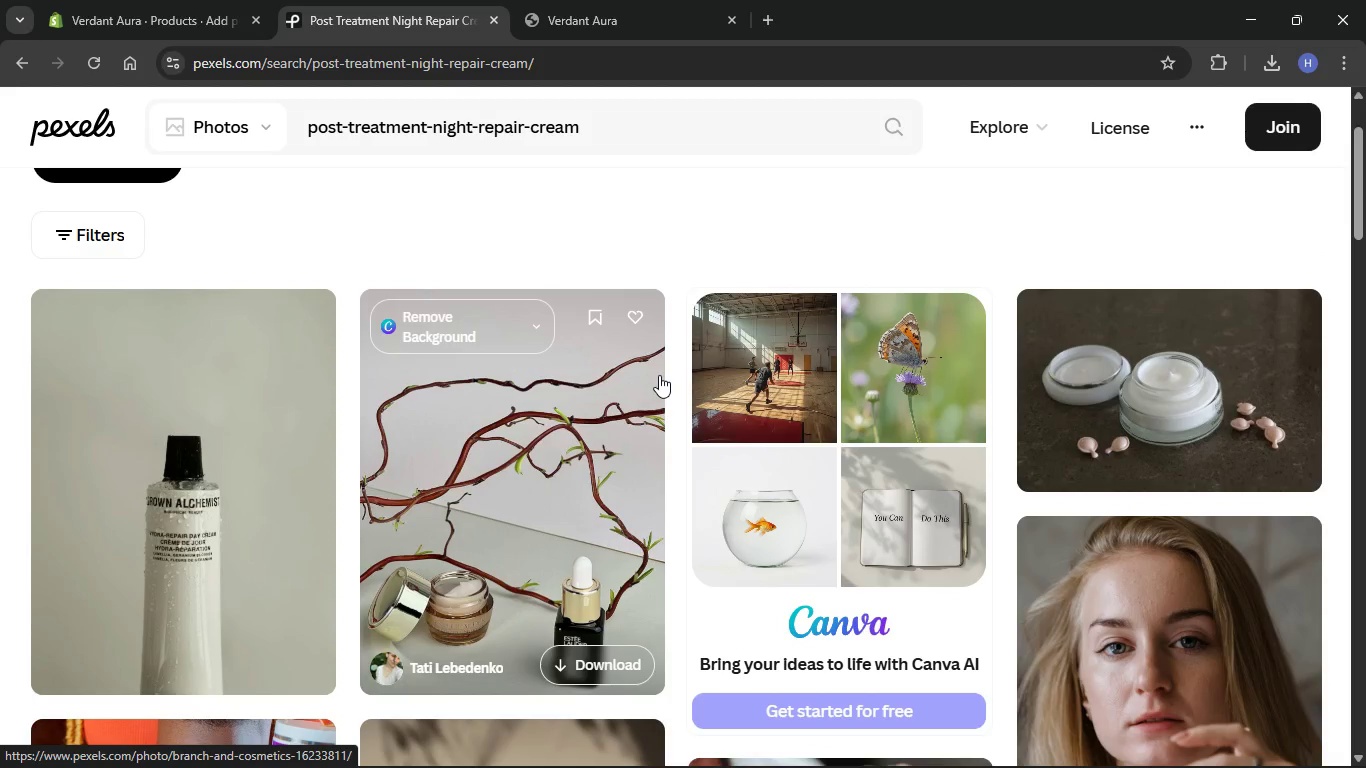 
key(Backspace)
type(Product)
 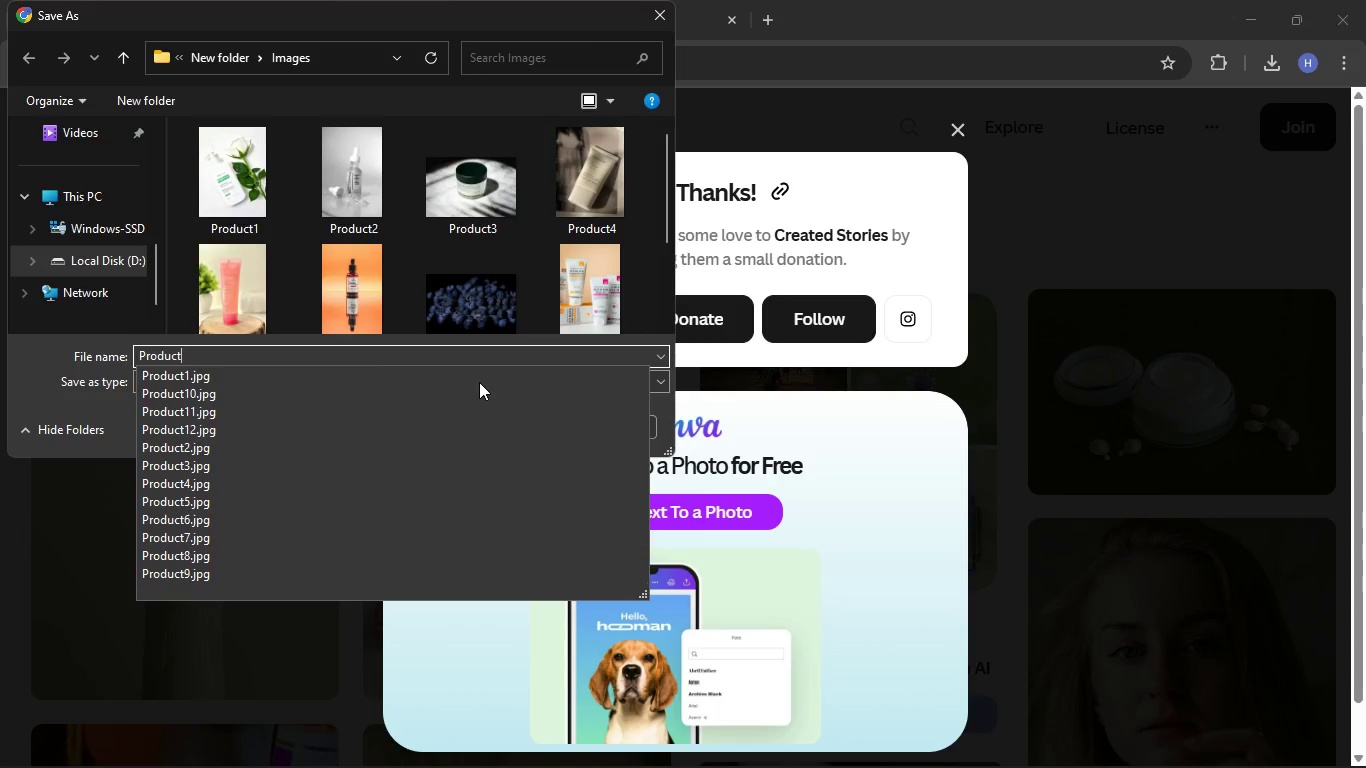 
type(13)
 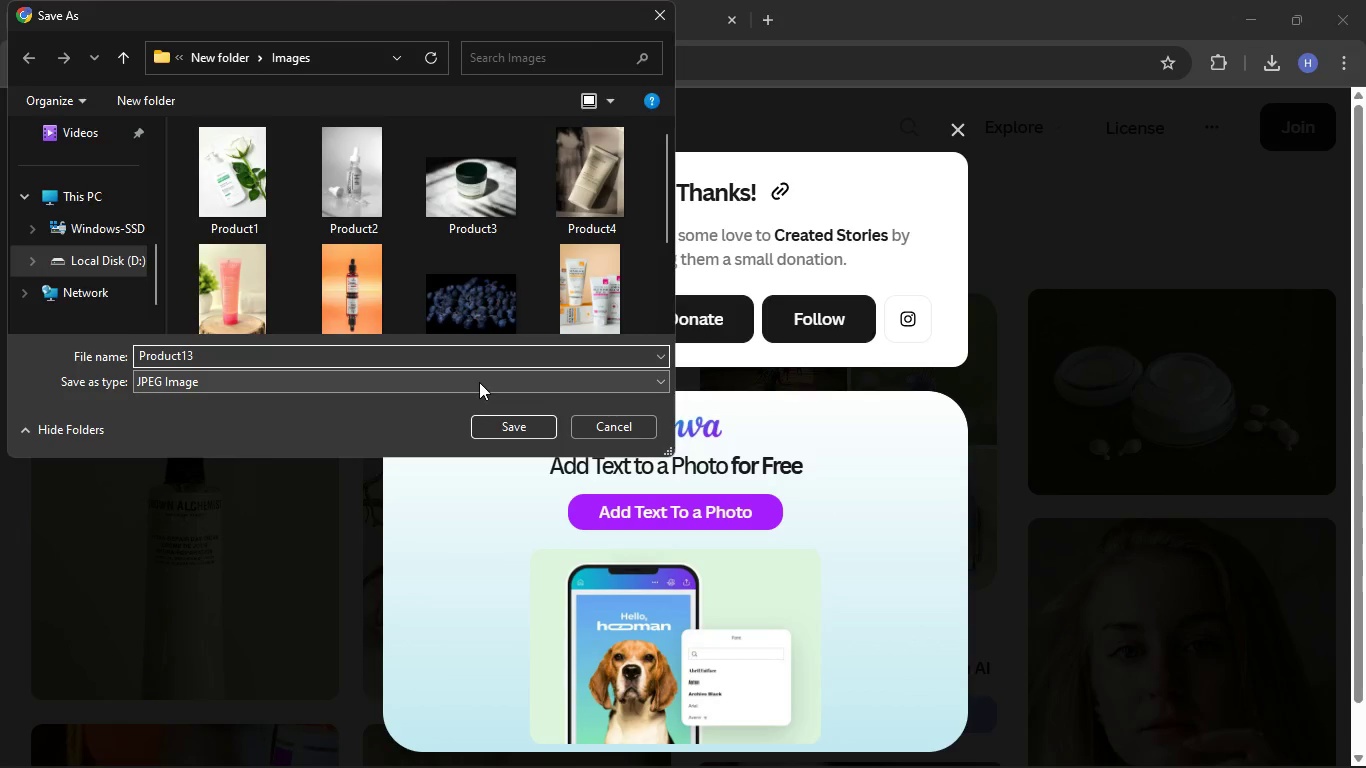 
key(Enter)
 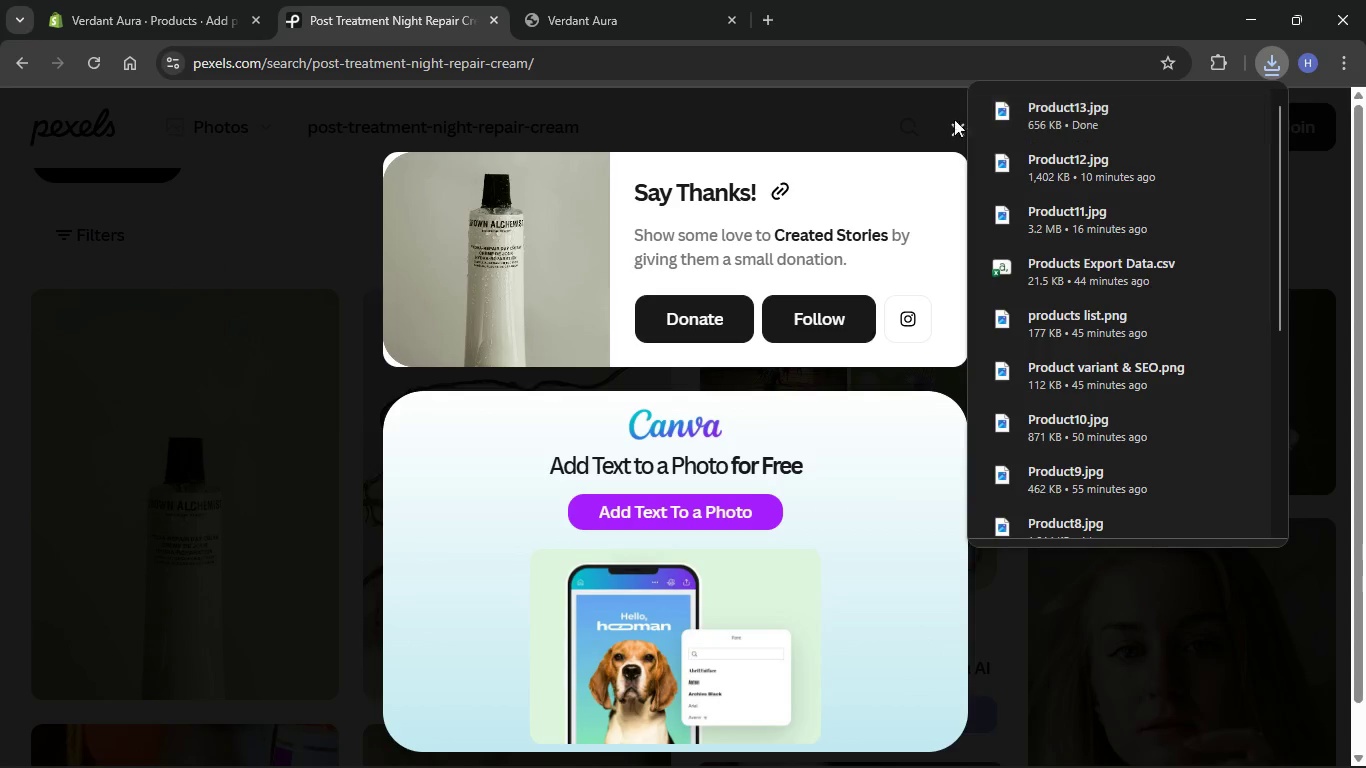 
left_click([960, 123])
 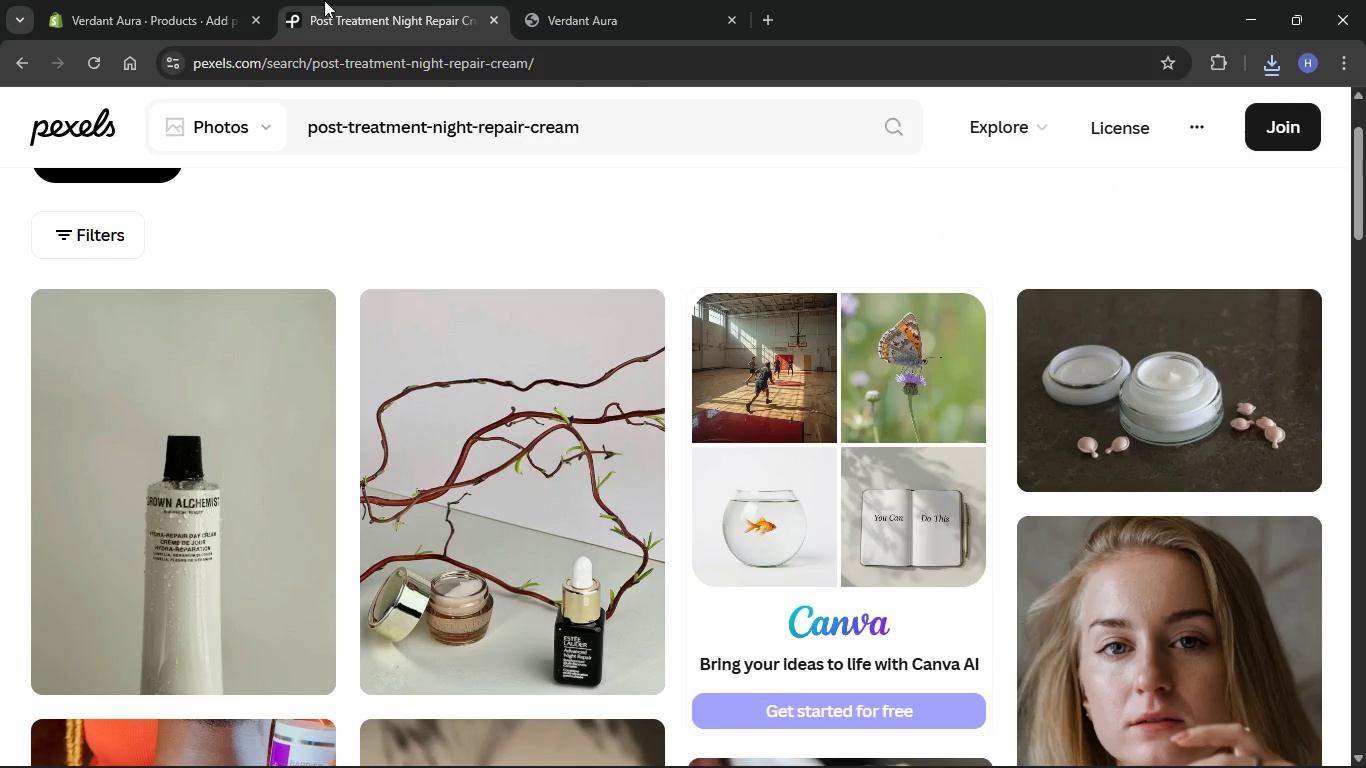 
left_click([218, 0])
 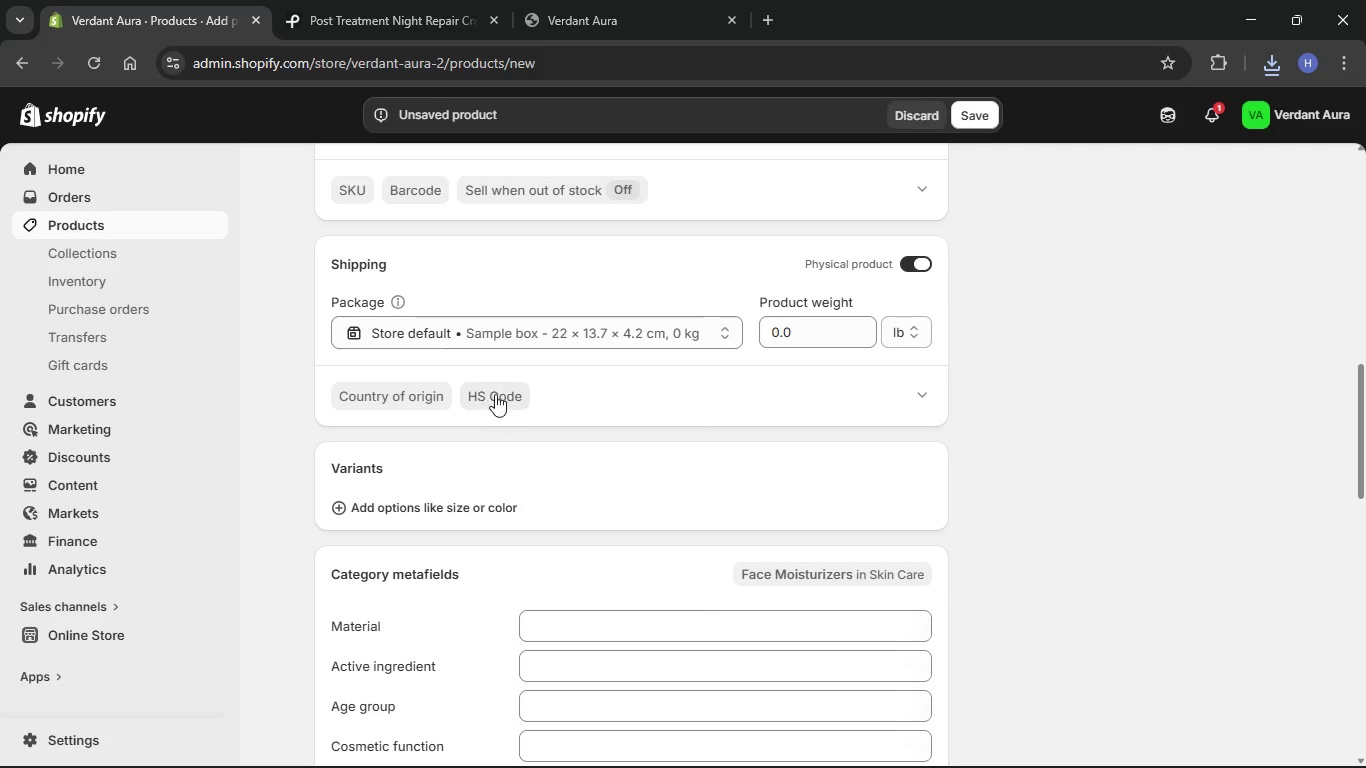 
scroll: coordinate [497, 392], scroll_direction: up, amount: 28.0
 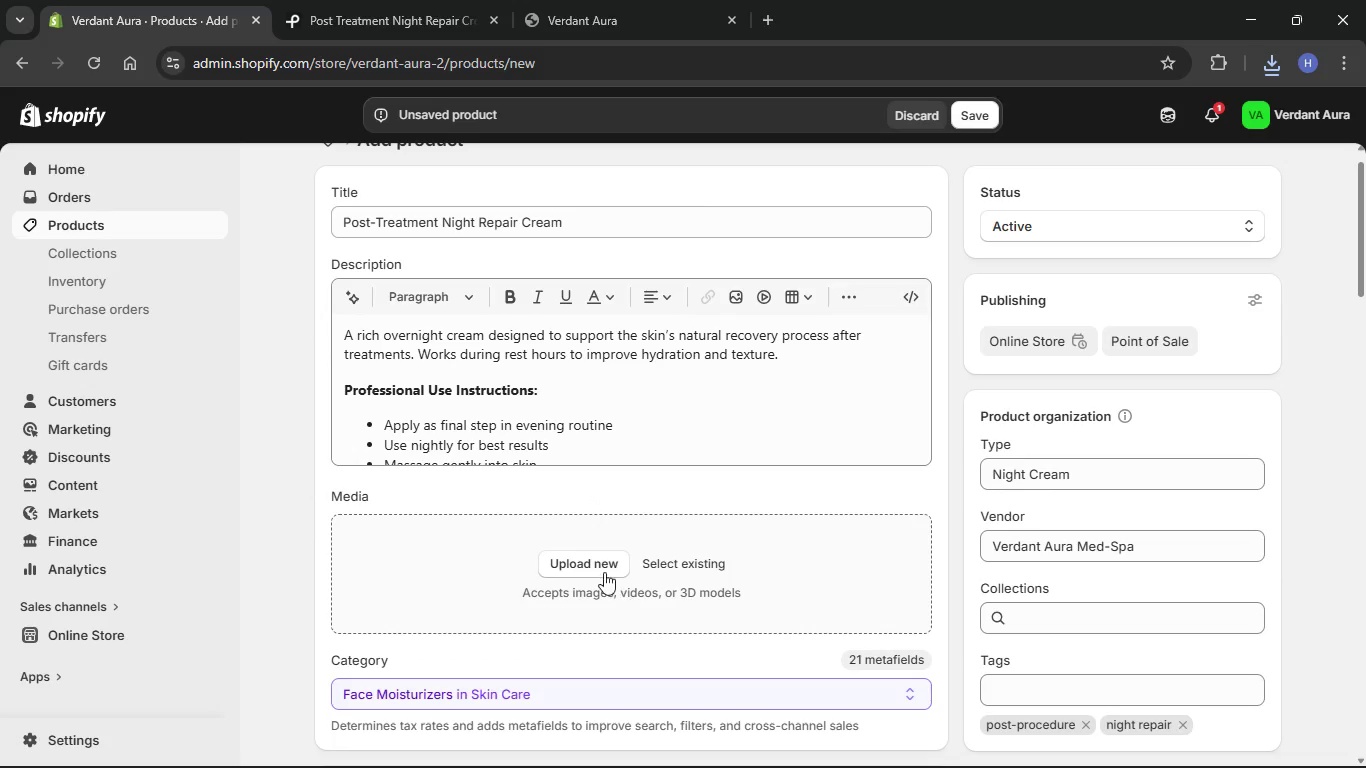 
left_click([597, 560])
 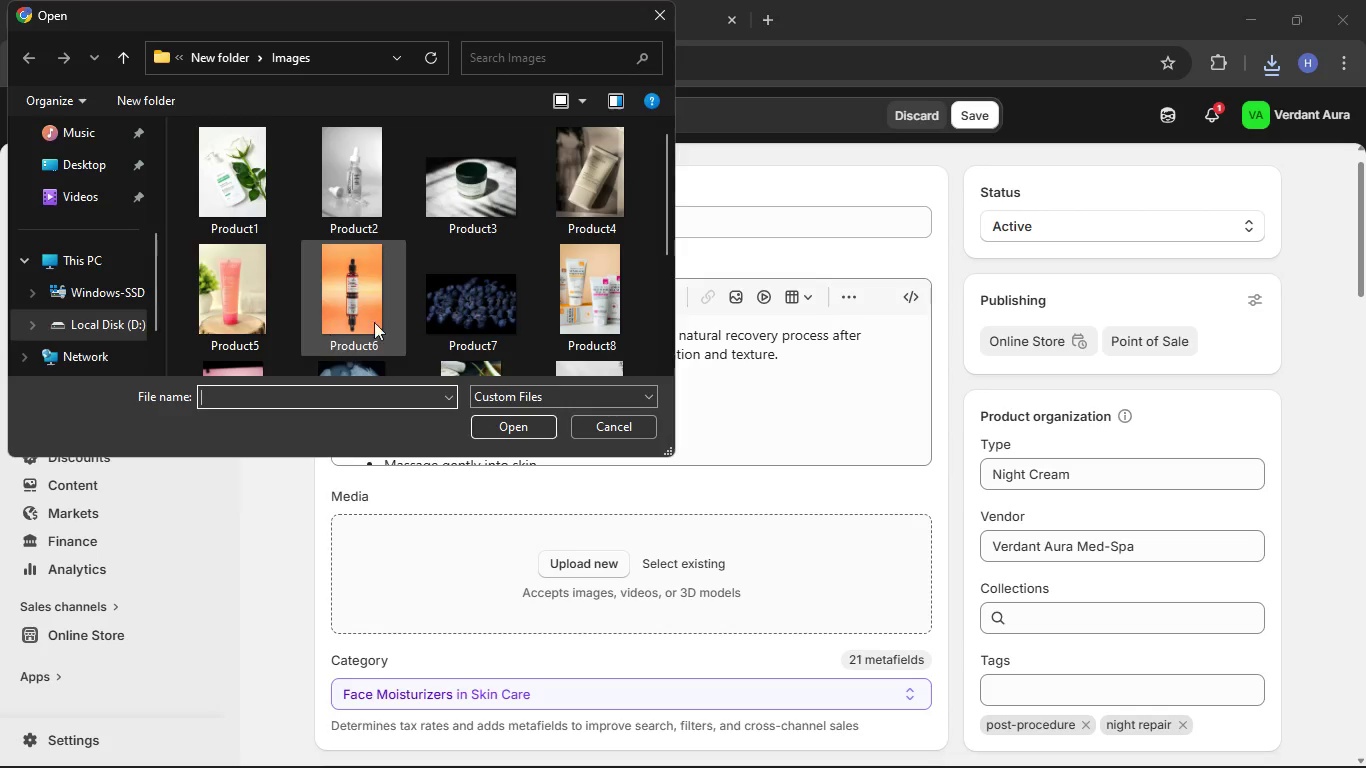 
scroll: coordinate [441, 345], scroll_direction: down, amount: 12.0
 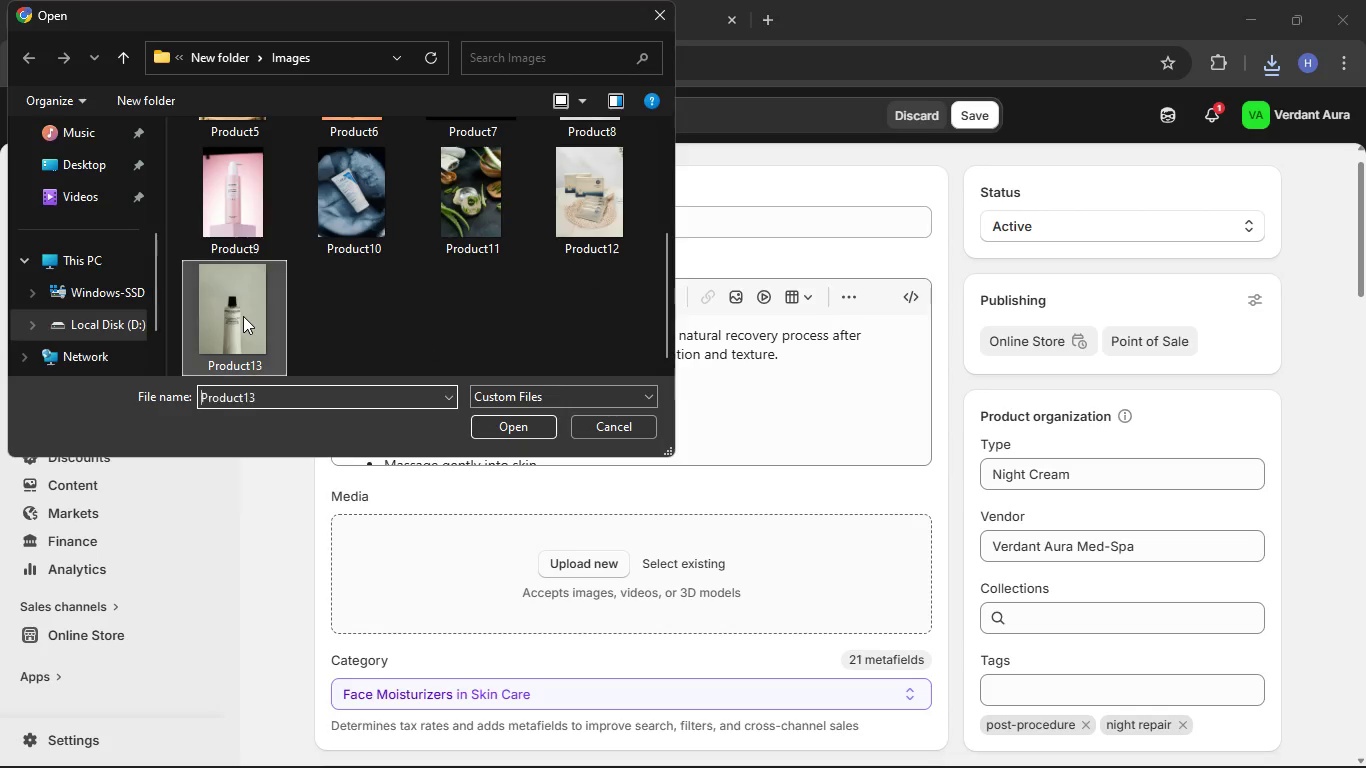 
double_click([243, 316])
 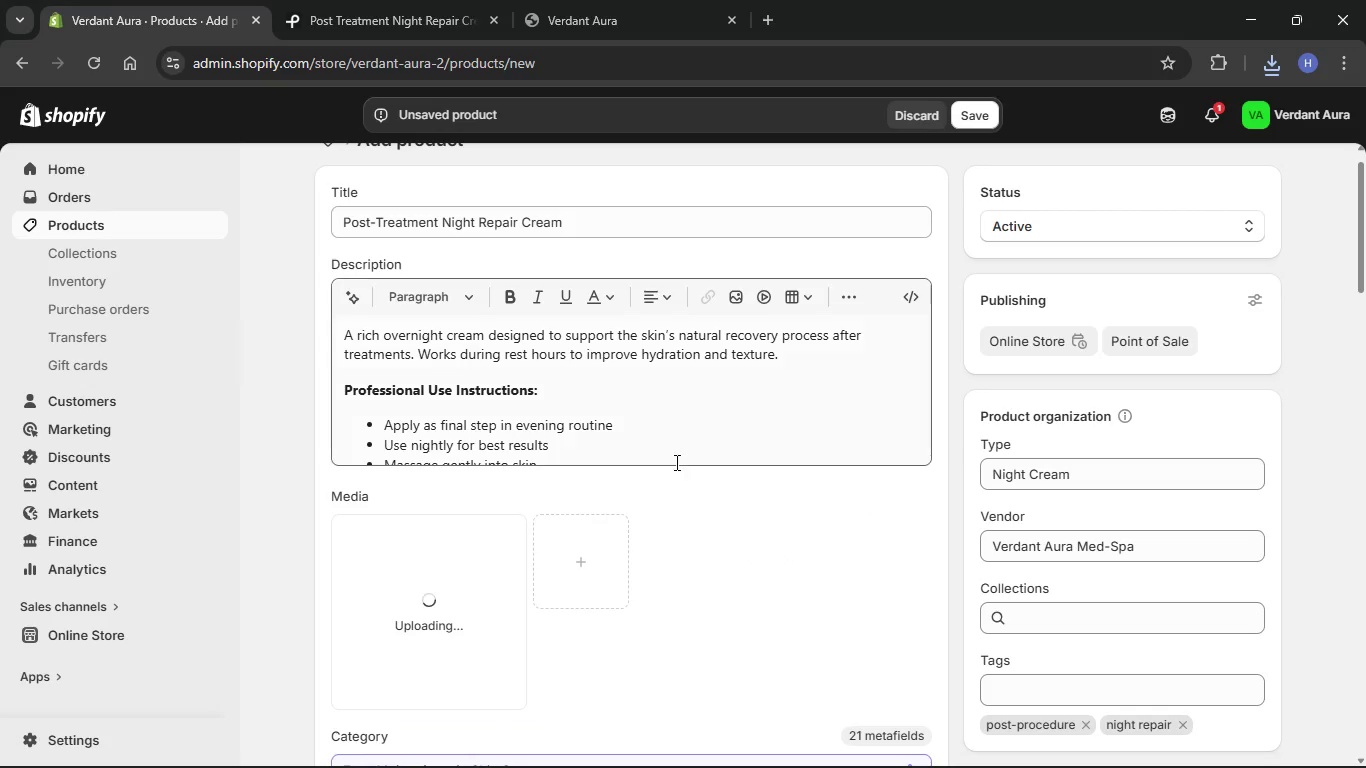 
scroll: coordinate [678, 474], scroll_direction: down, amount: 8.0
 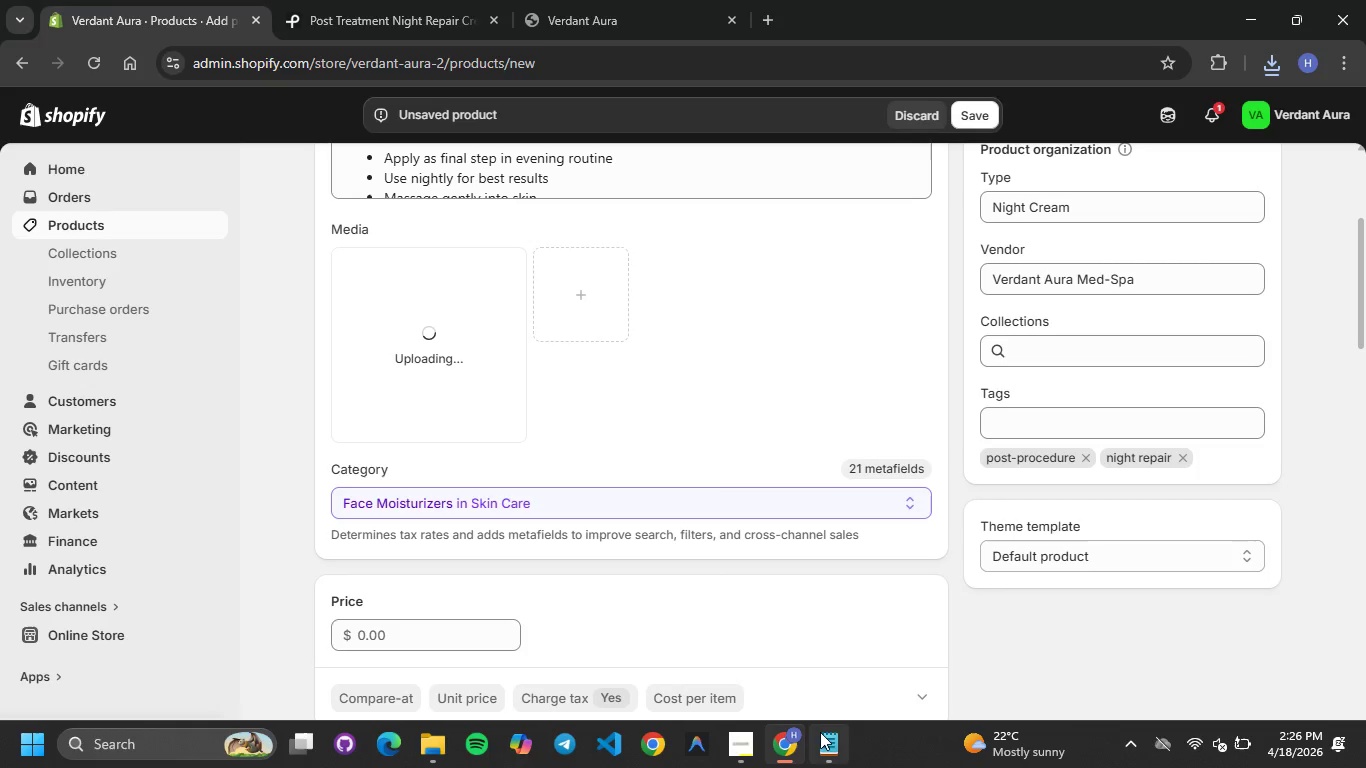 
left_click([815, 735])
 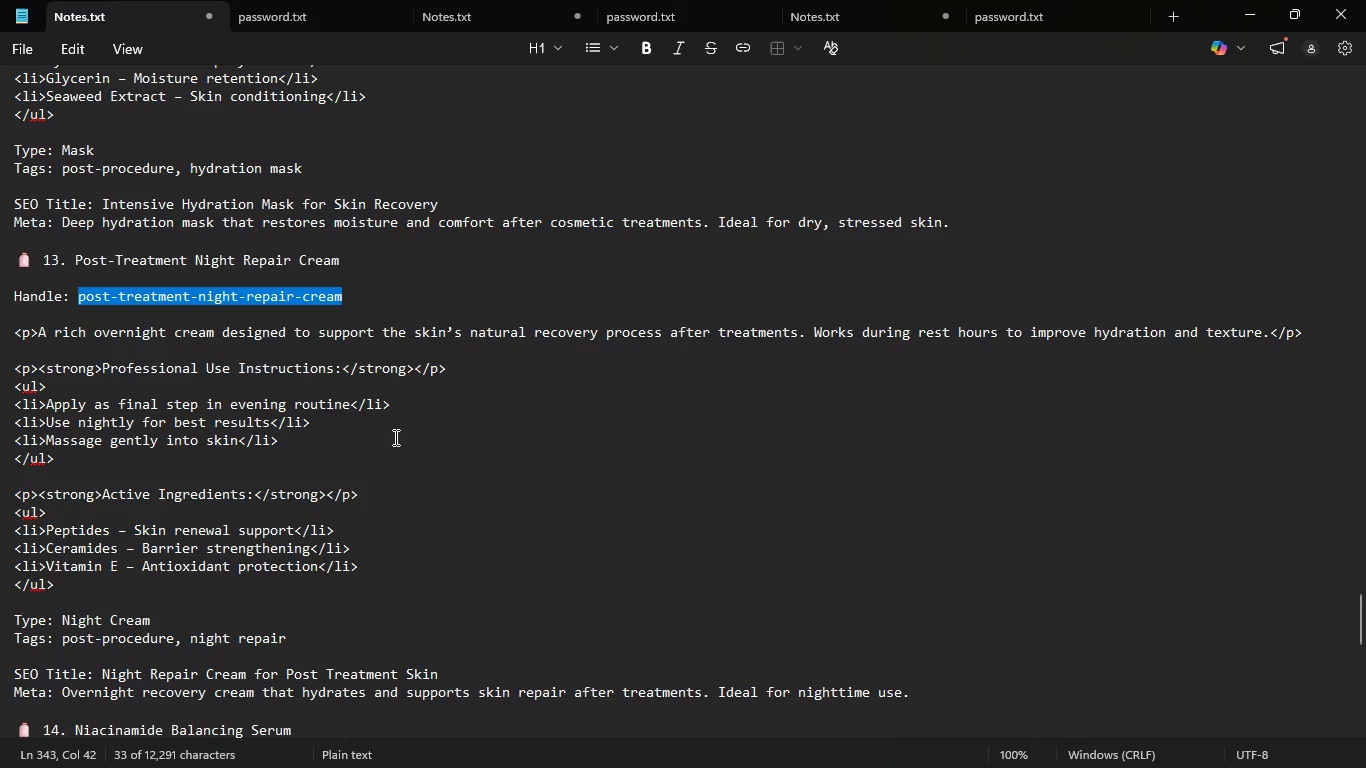 
scroll: coordinate [394, 437], scroll_direction: down, amount: 3.0
 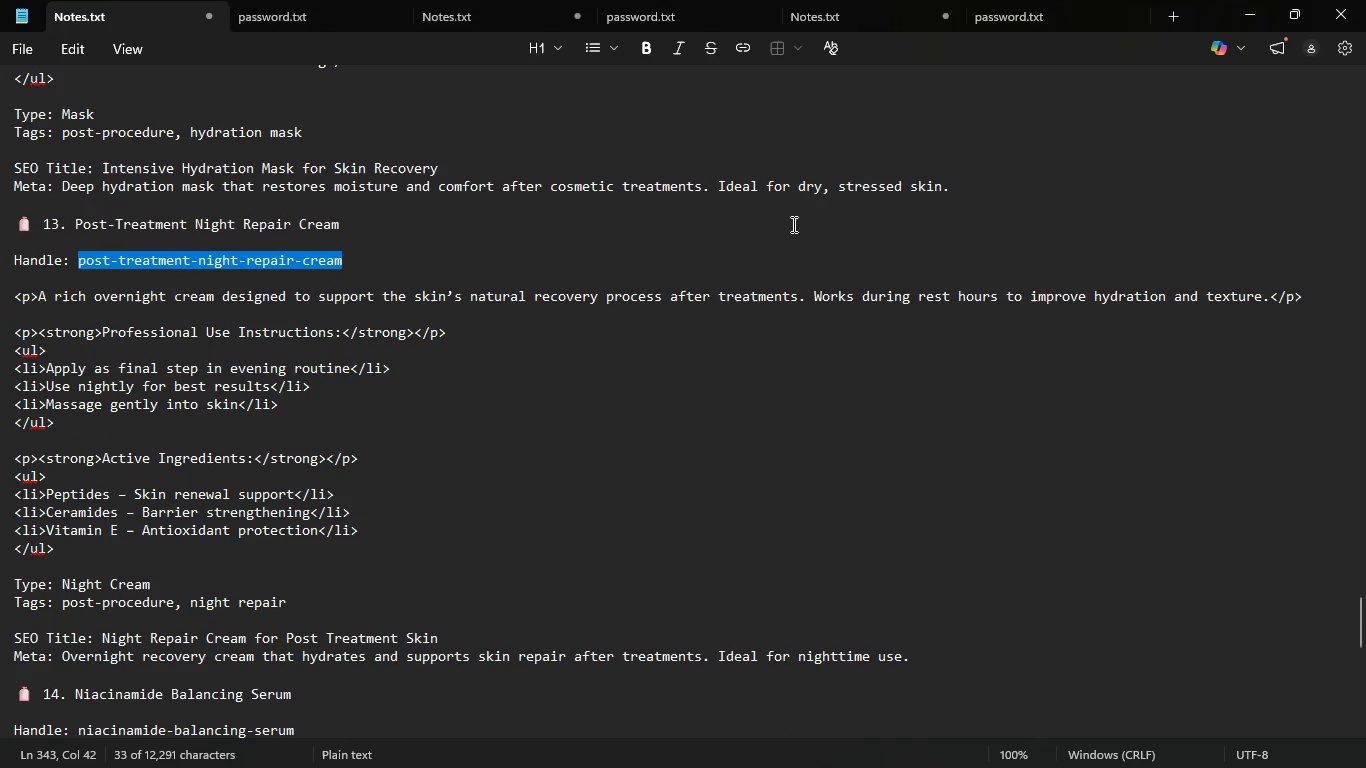 
wait(5.62)
 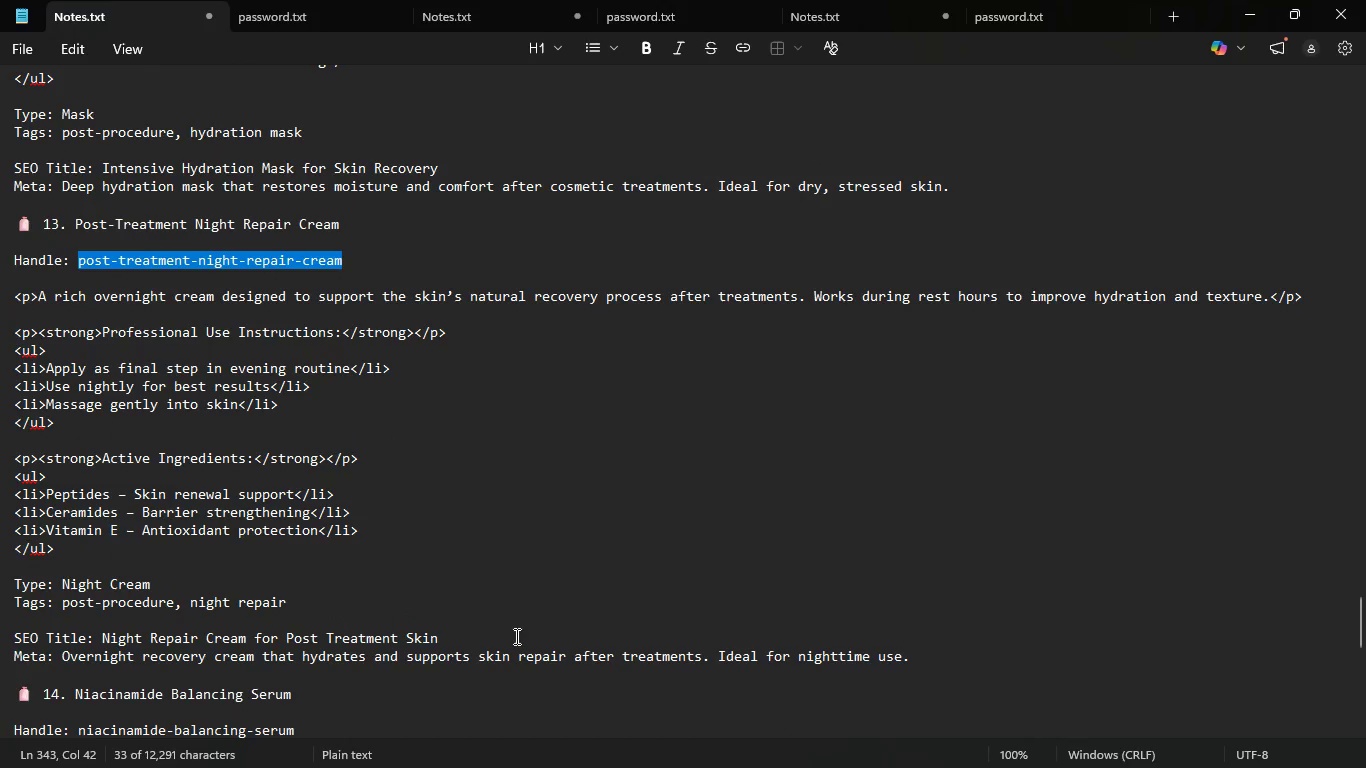 
left_click([777, 751])
 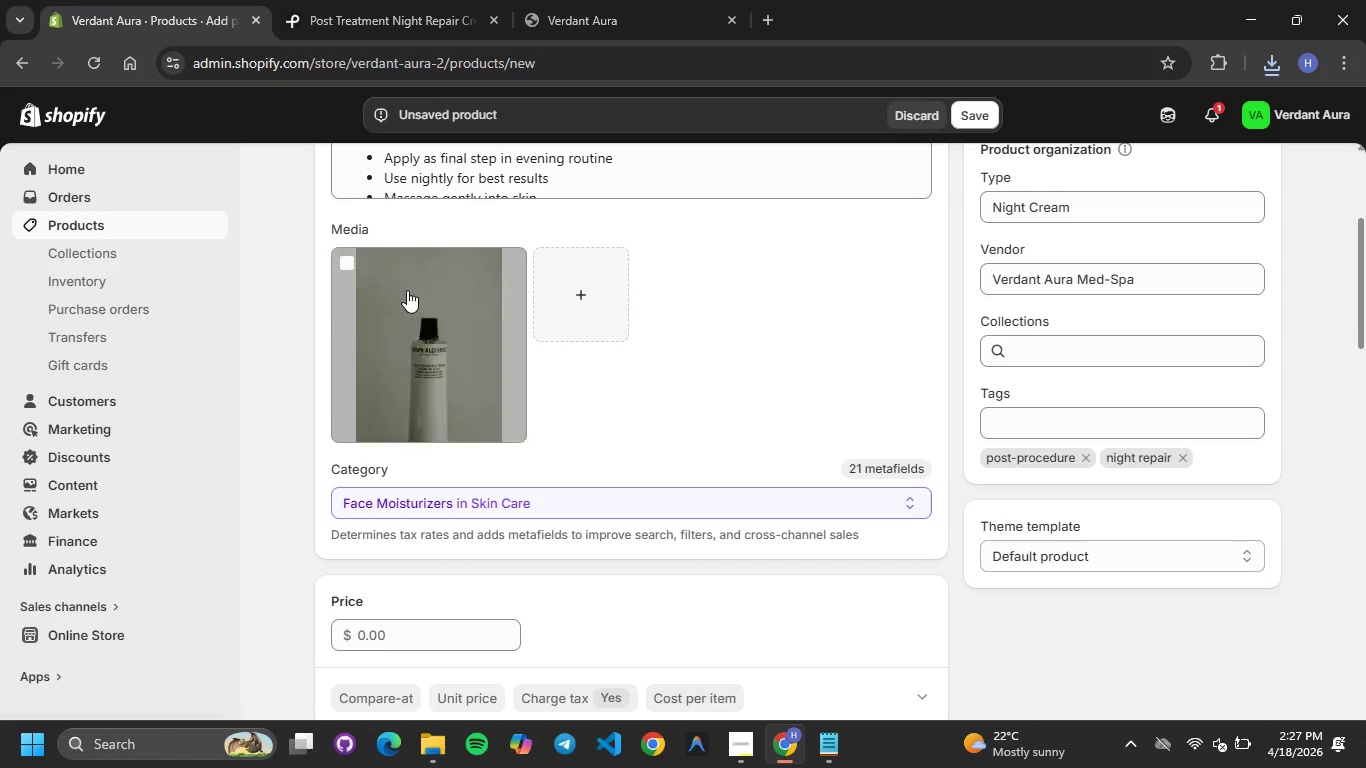 
left_click([425, 326])
 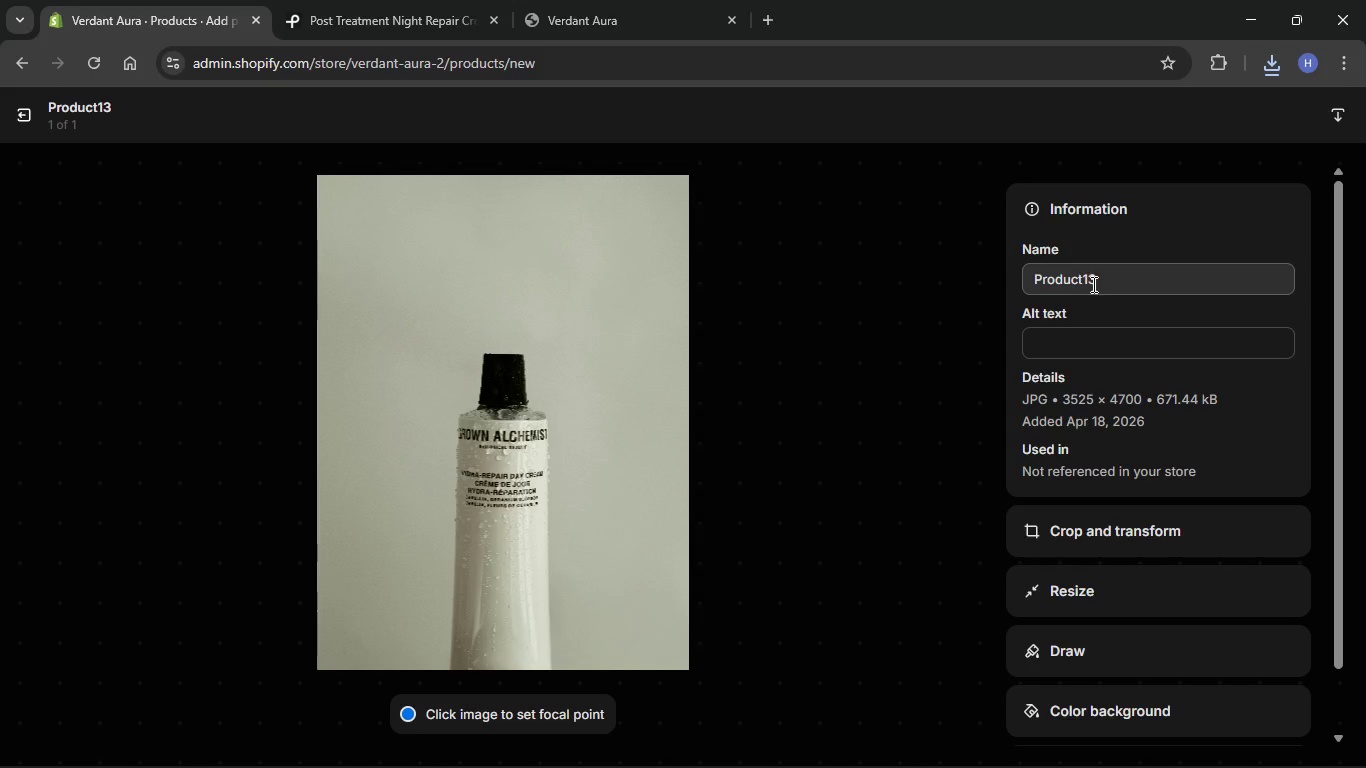 
left_click([1102, 339])
 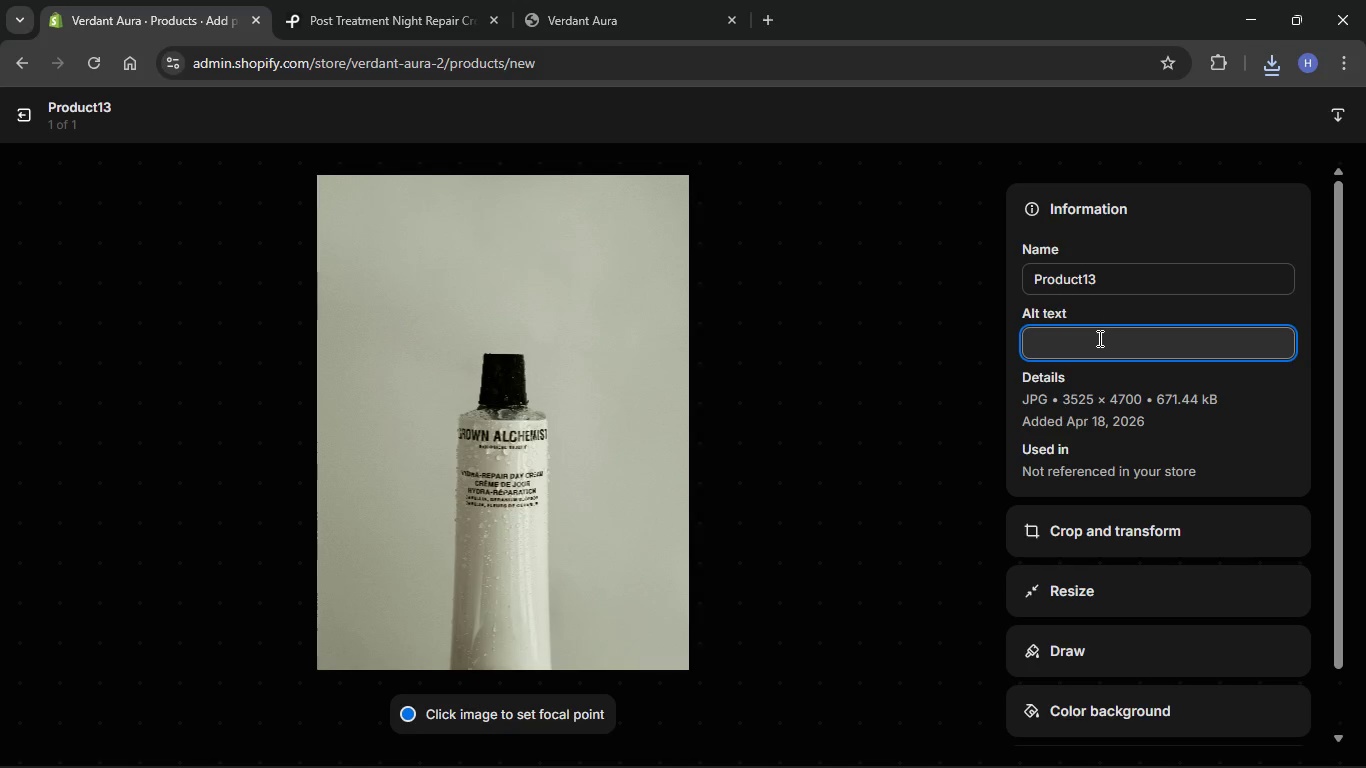 
key(Control+V)
 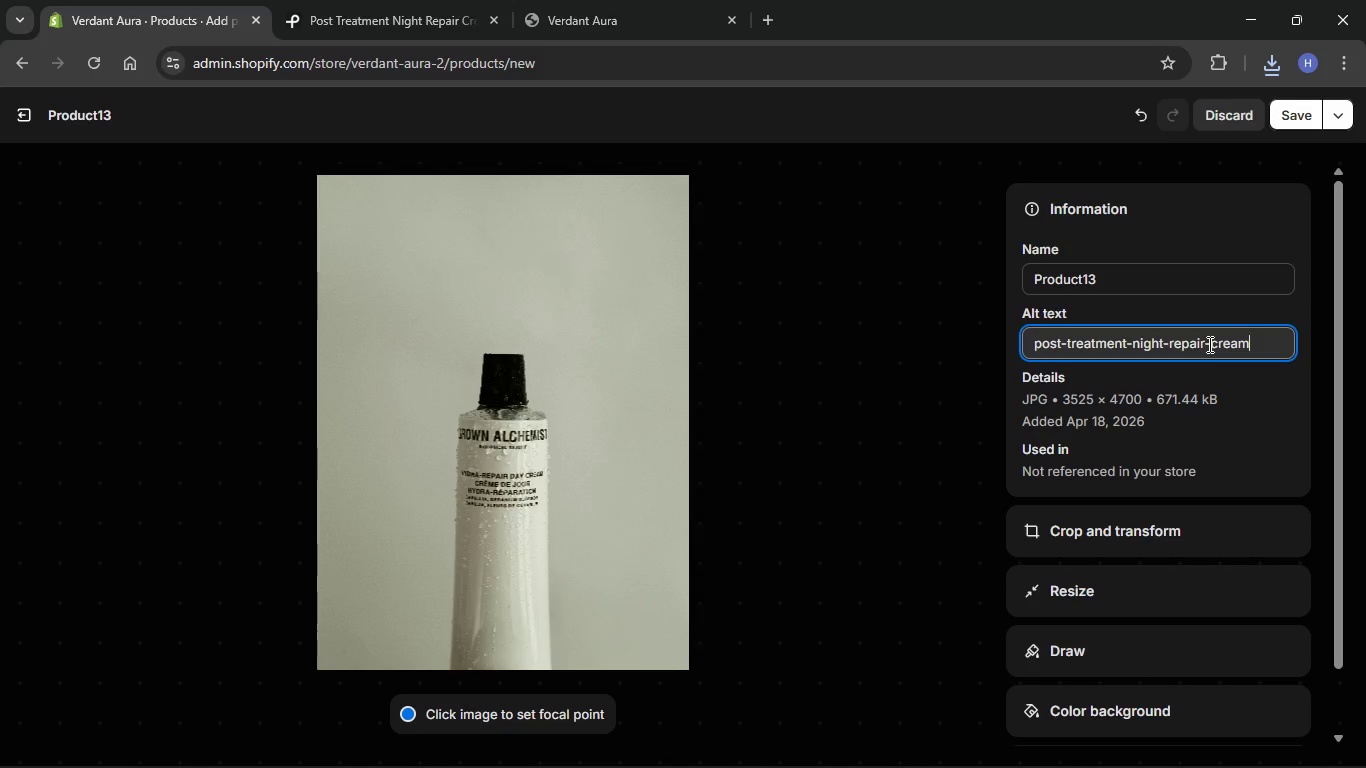 
left_click([1212, 345])
 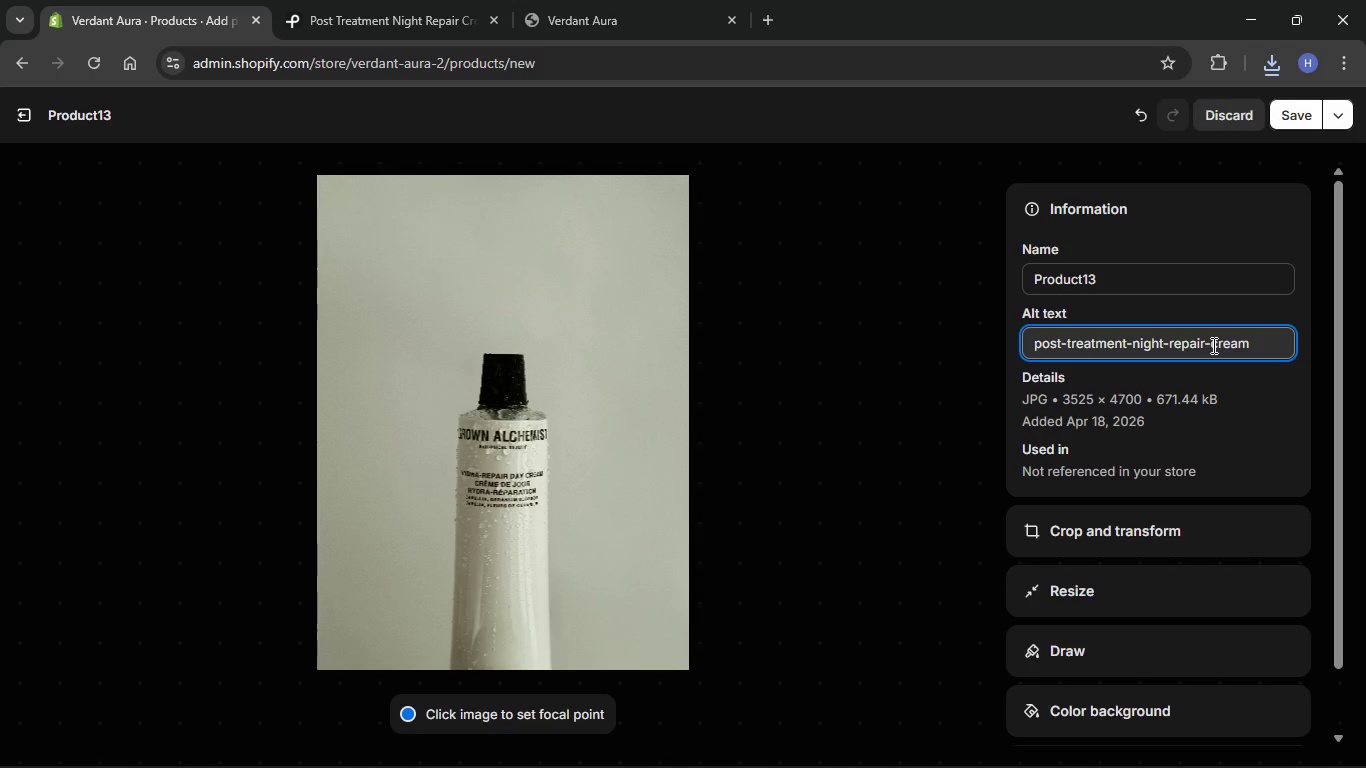 
key(Backspace)
 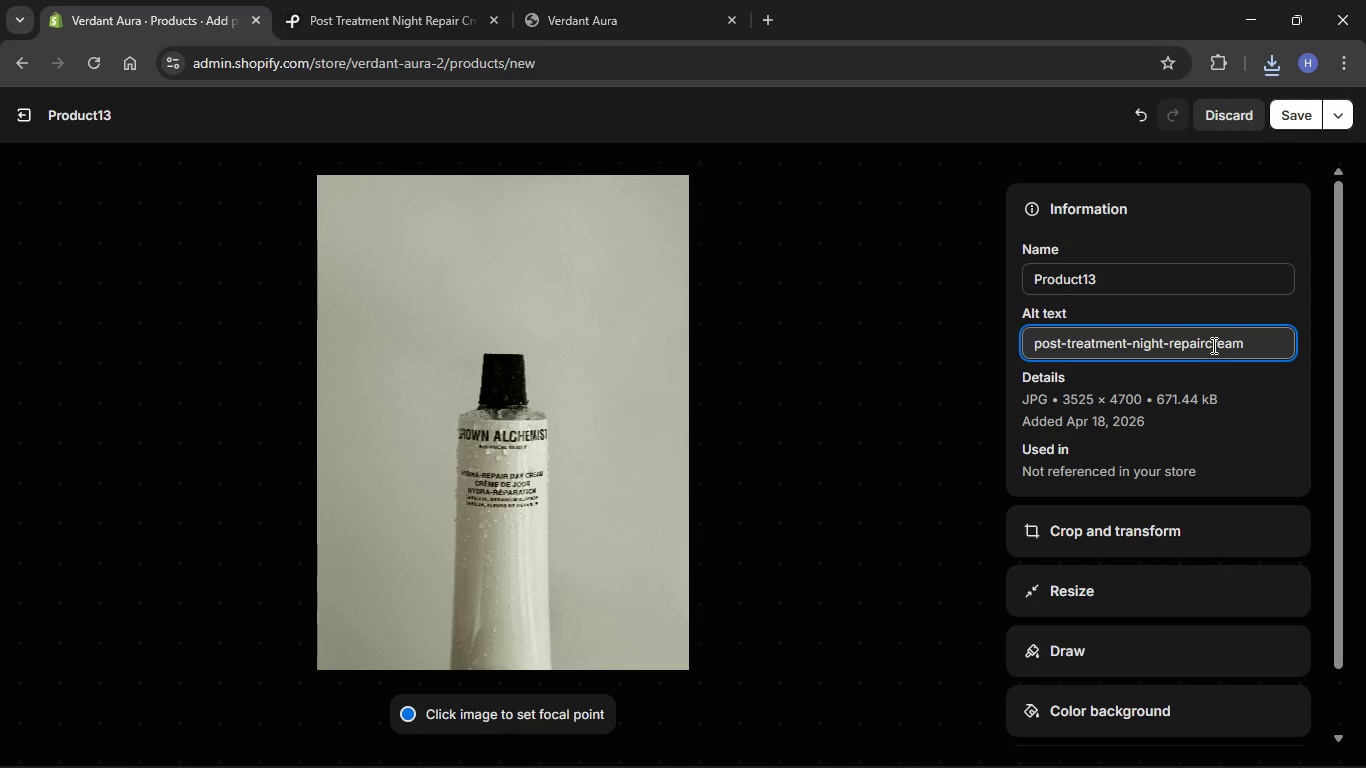 
key(Space)
 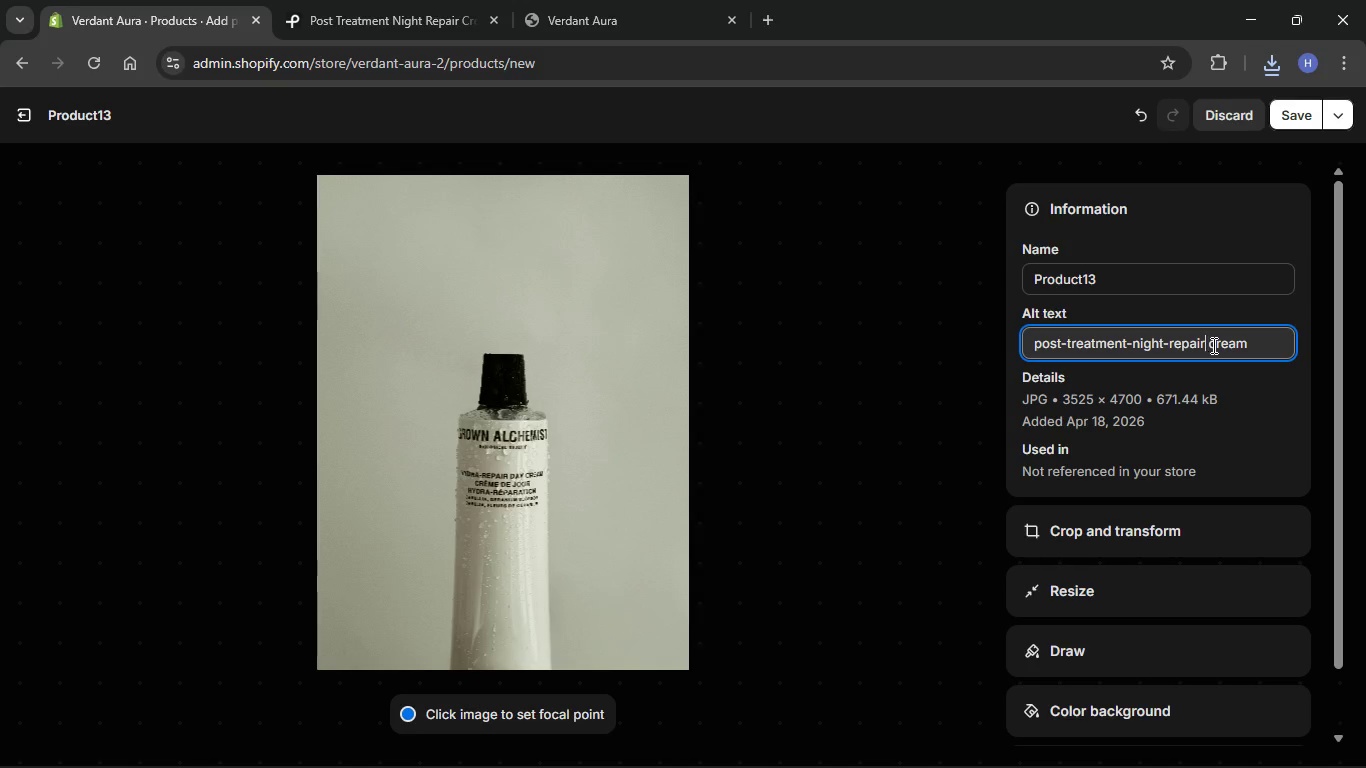 
hold_key(key=ArrowLeft, duration=0.66)
 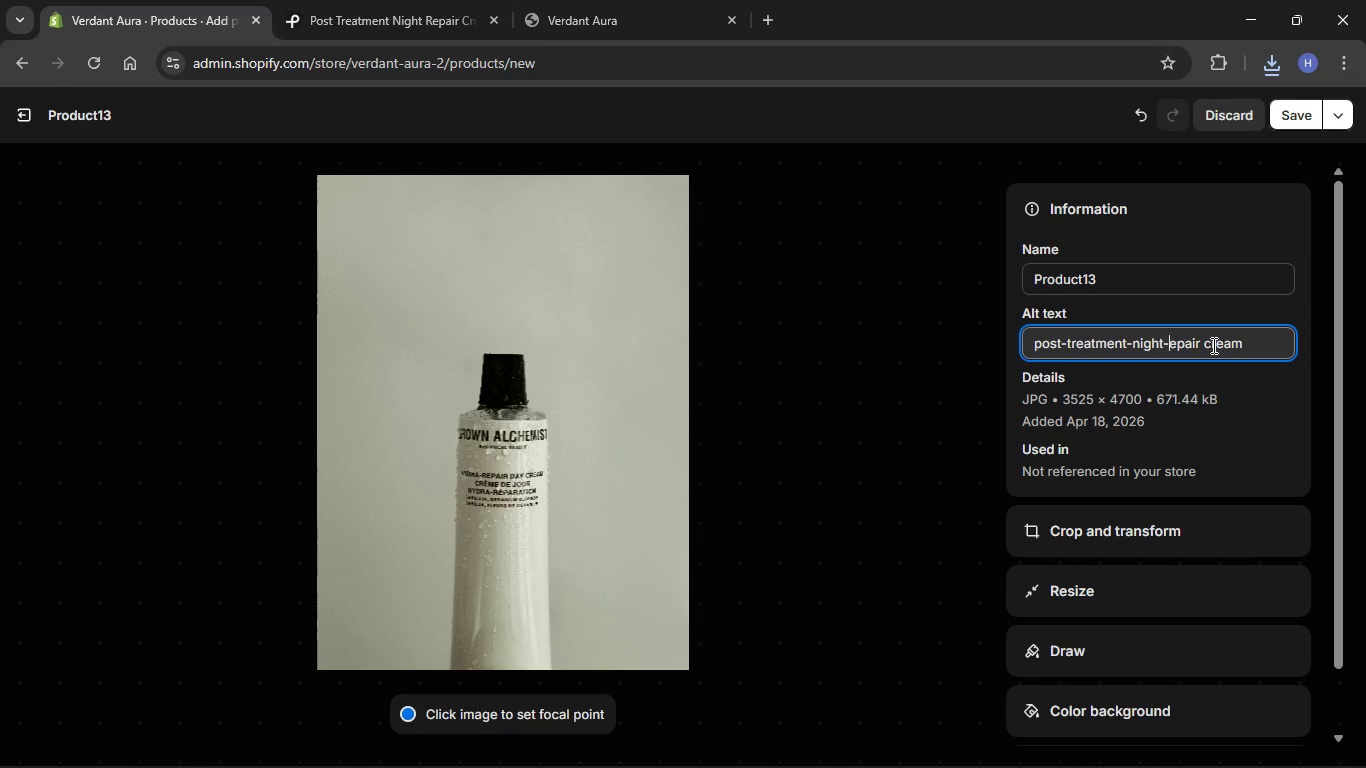 
key(Backspace)
 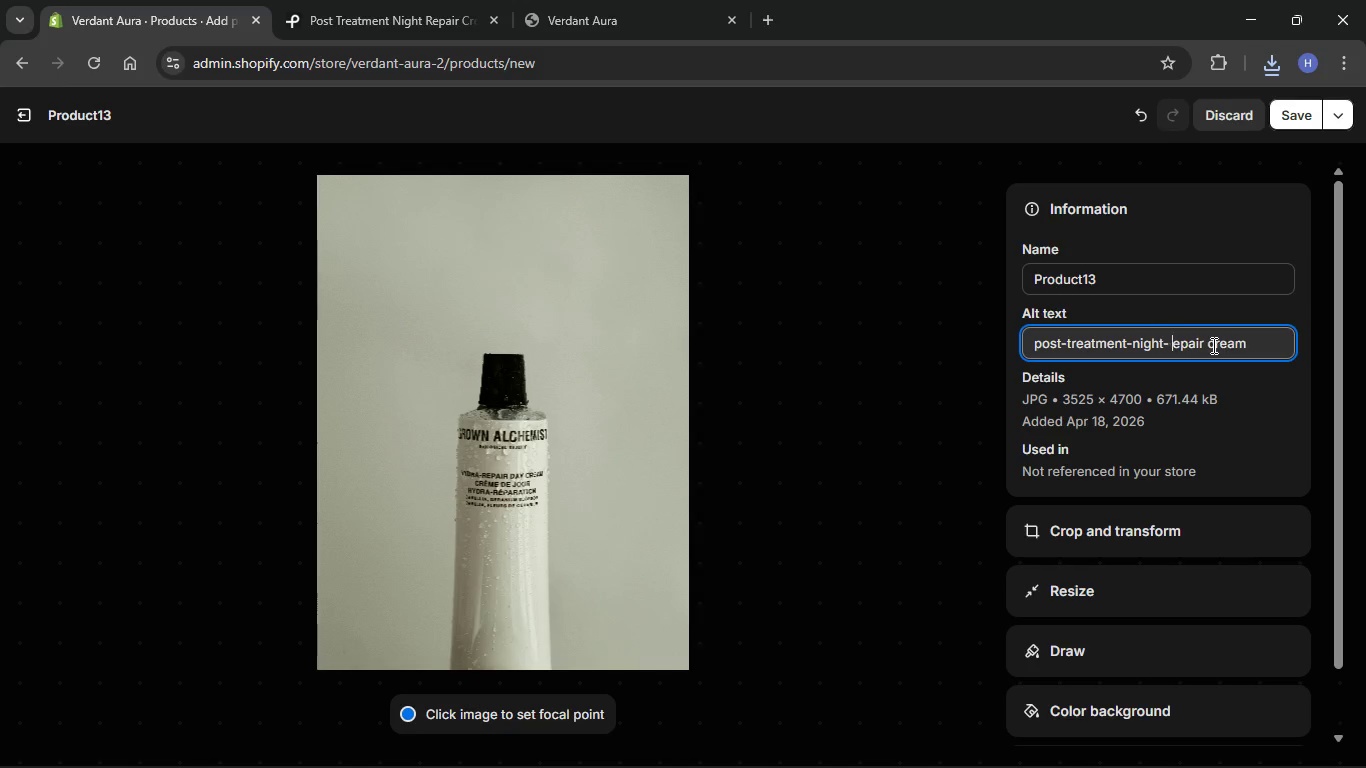 
key(Space)
 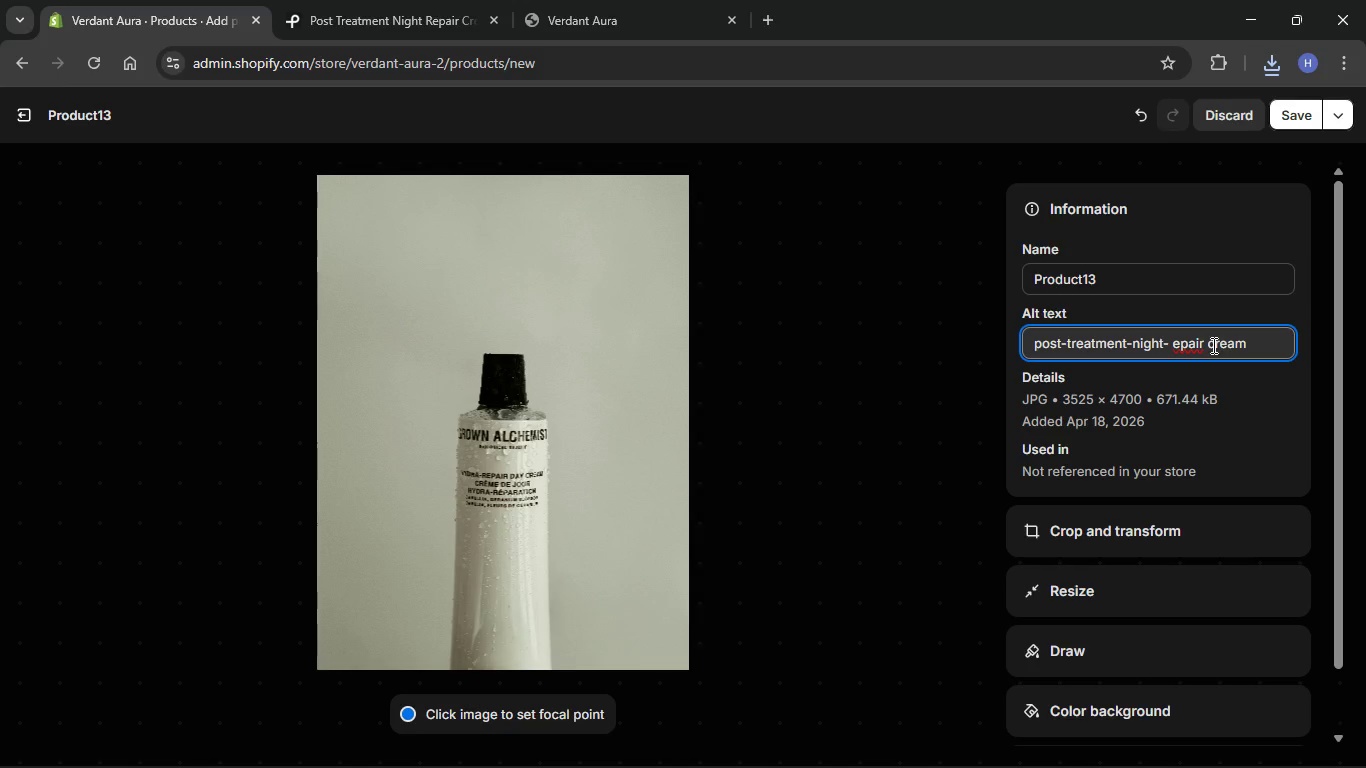 
key(R)
 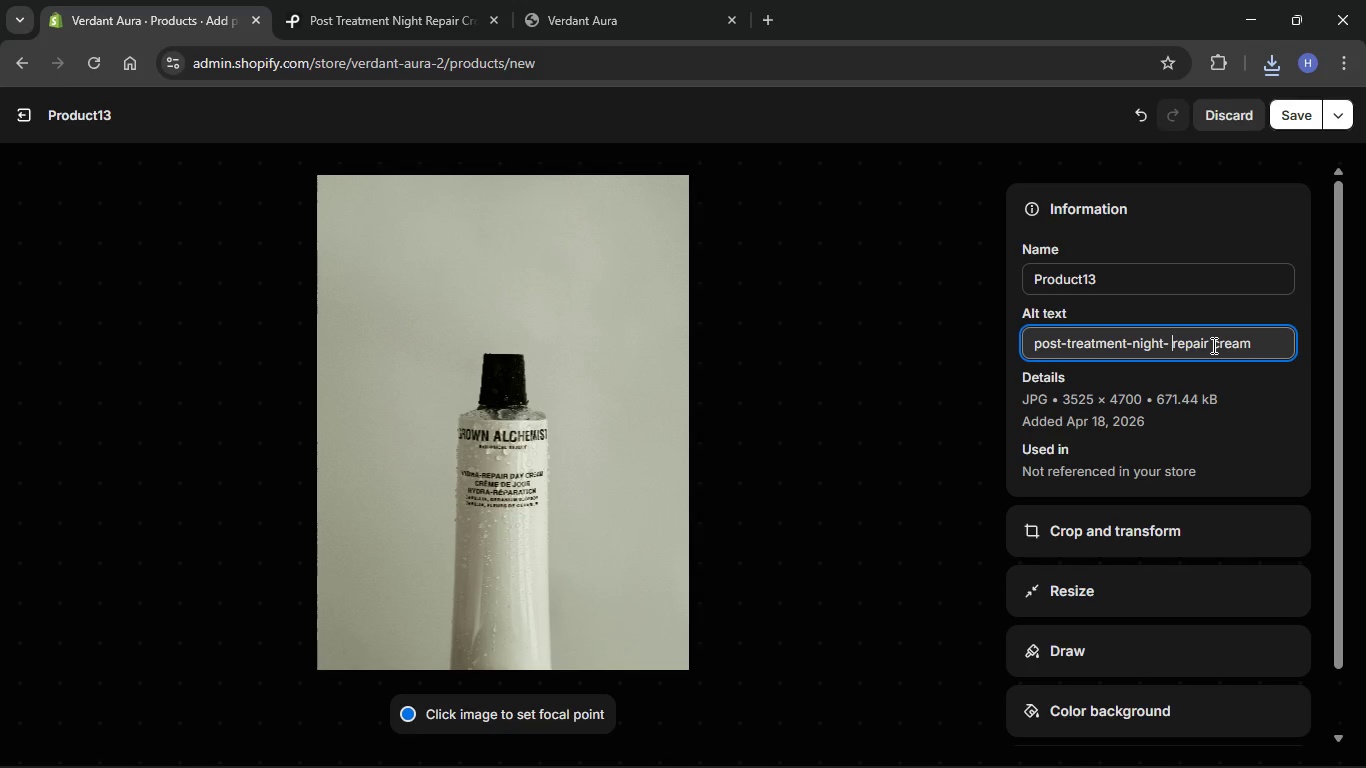 
key(ArrowLeft)
 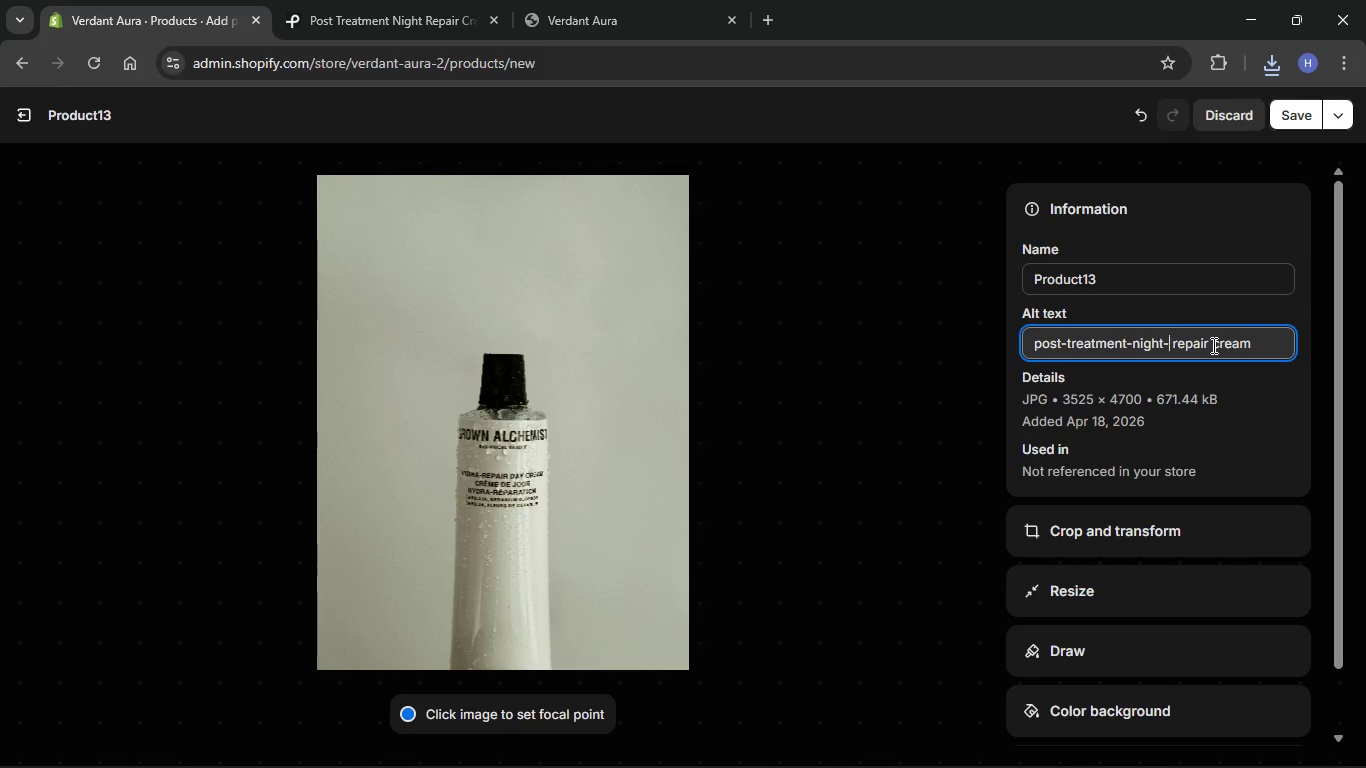 
key(ArrowLeft)
 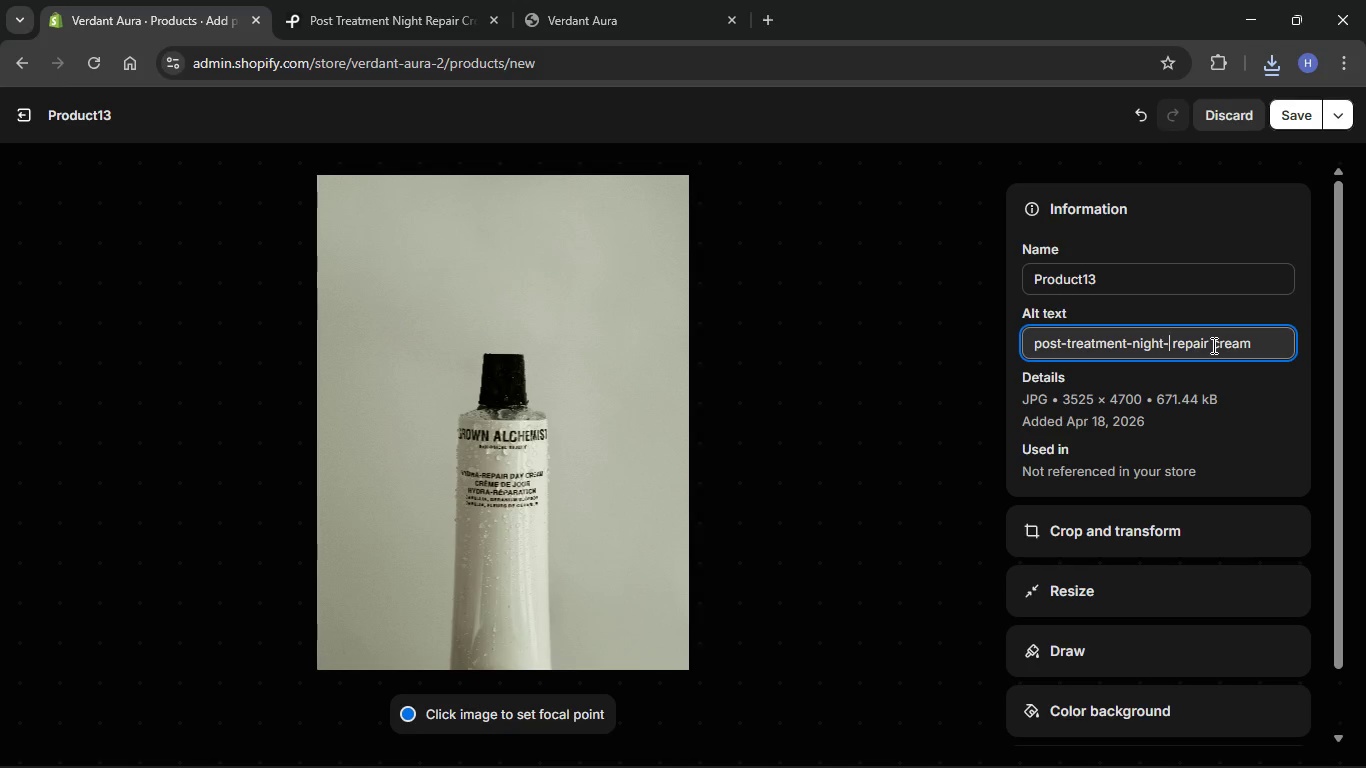 
key(Backspace)
 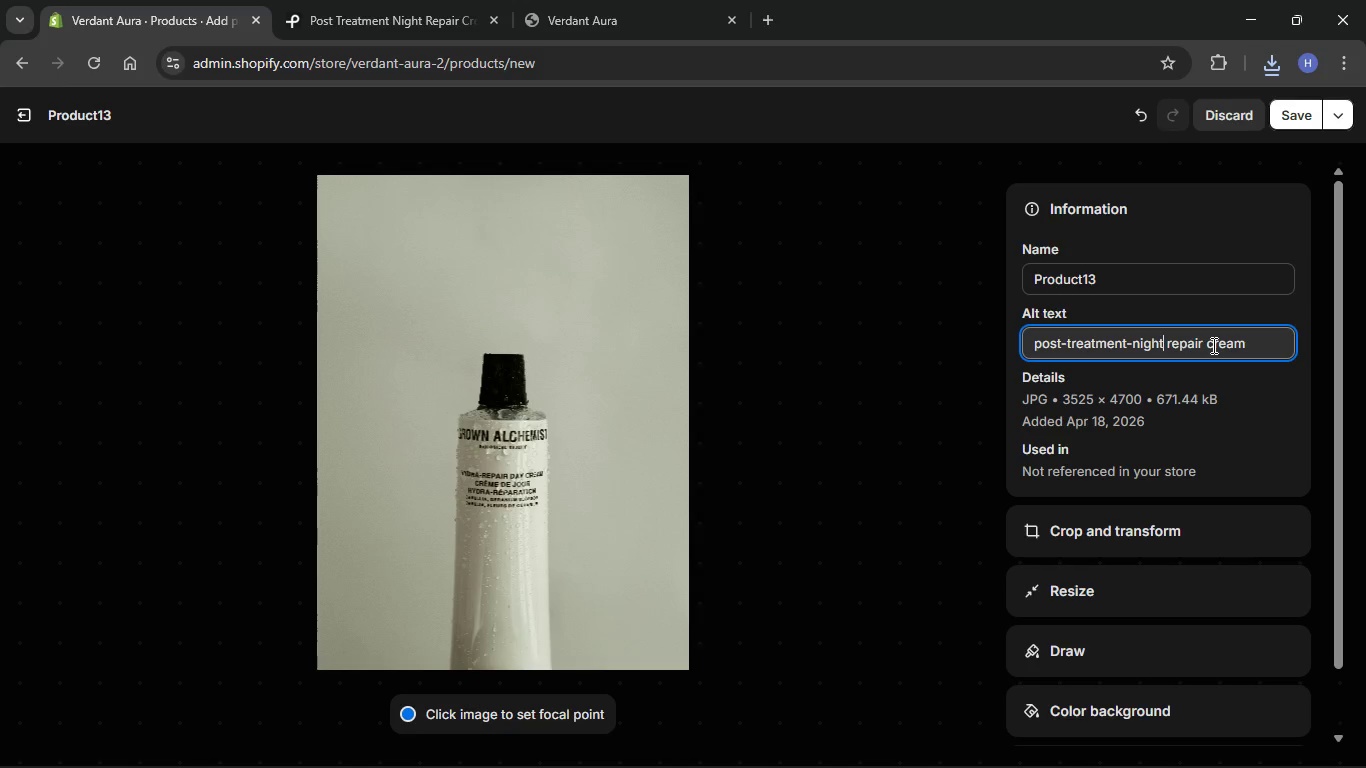 
hold_key(key=ArrowLeft, duration=0.7)
 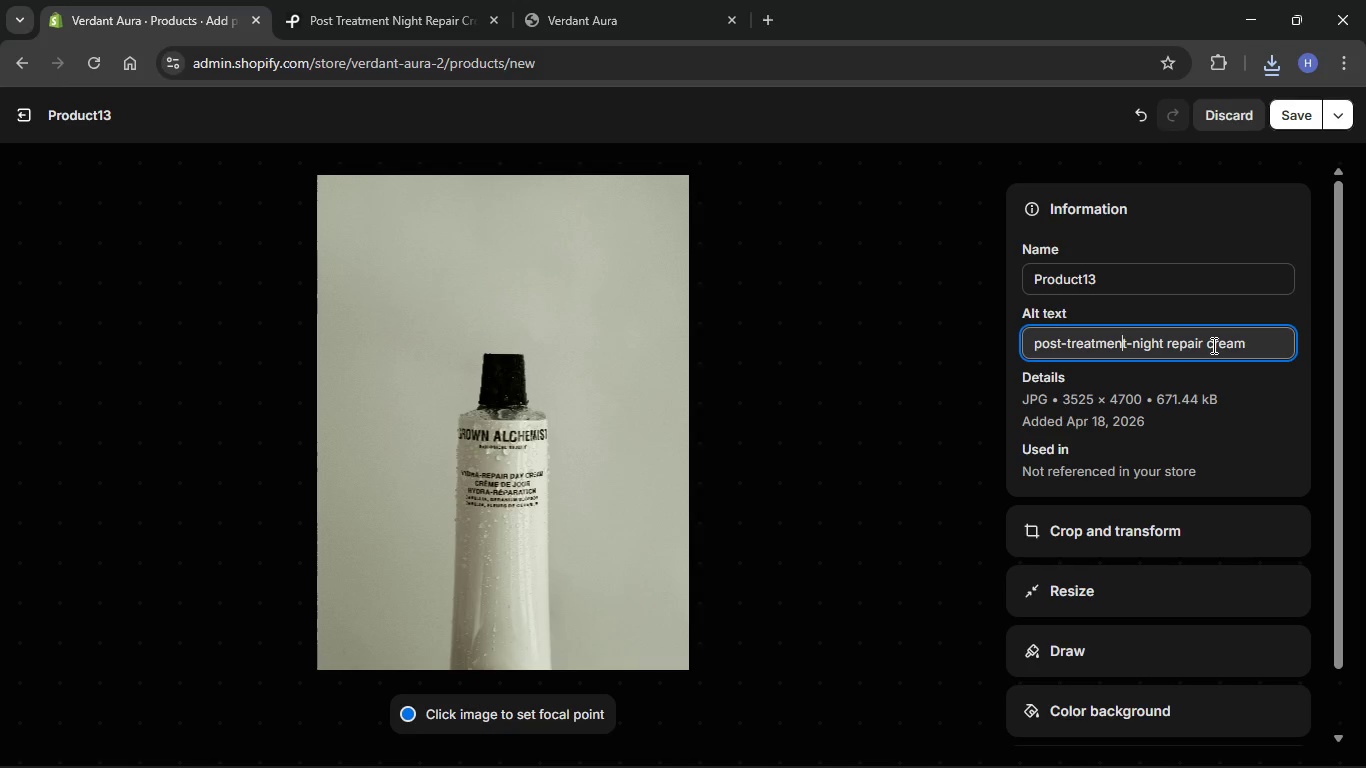 
key(ArrowRight)
 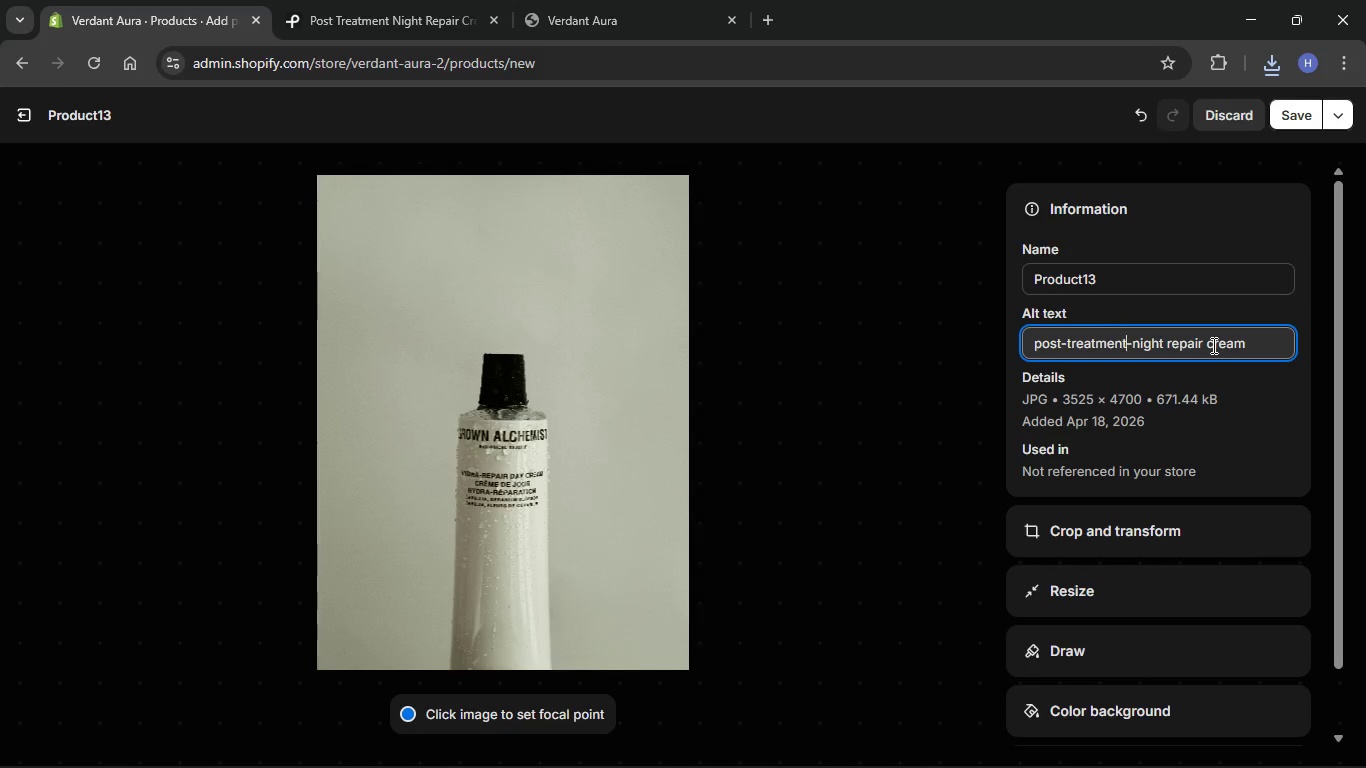 
key(ArrowRight)
 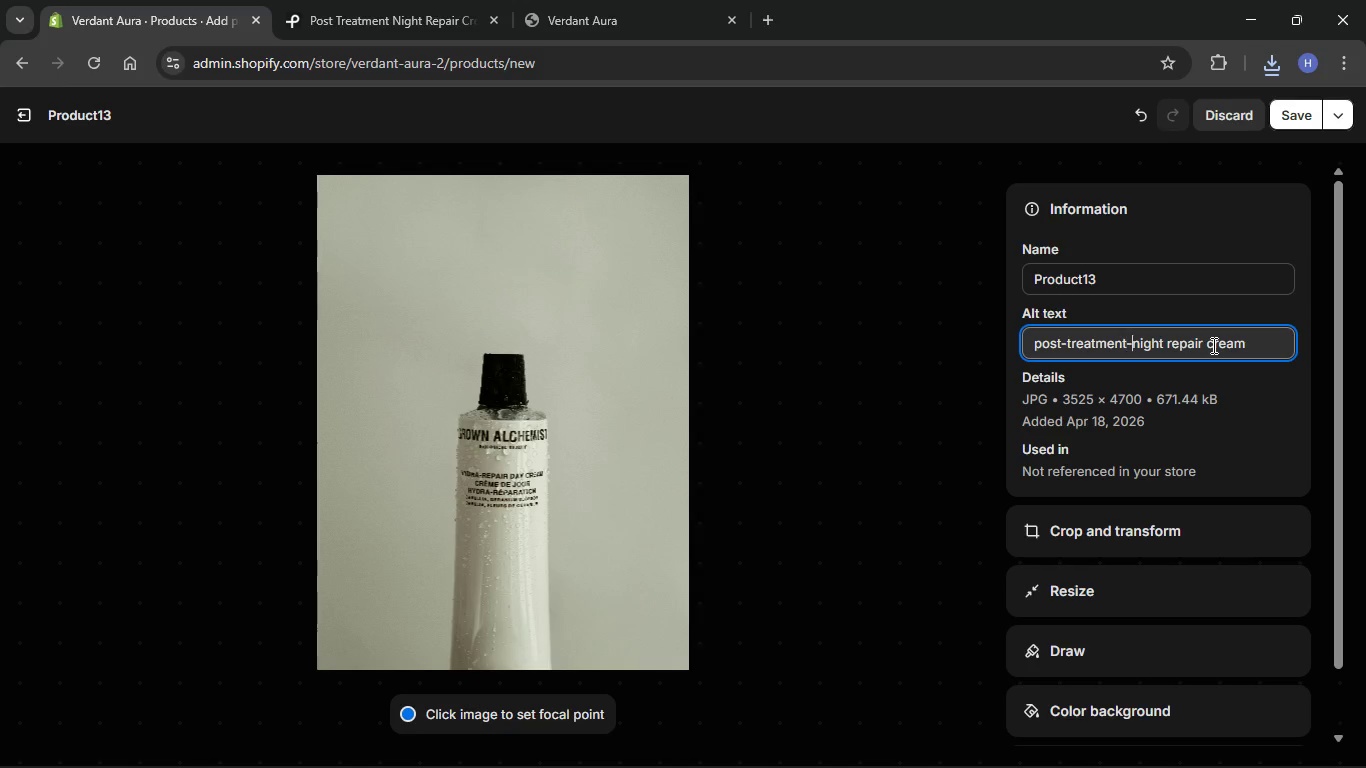 
key(ArrowRight)
 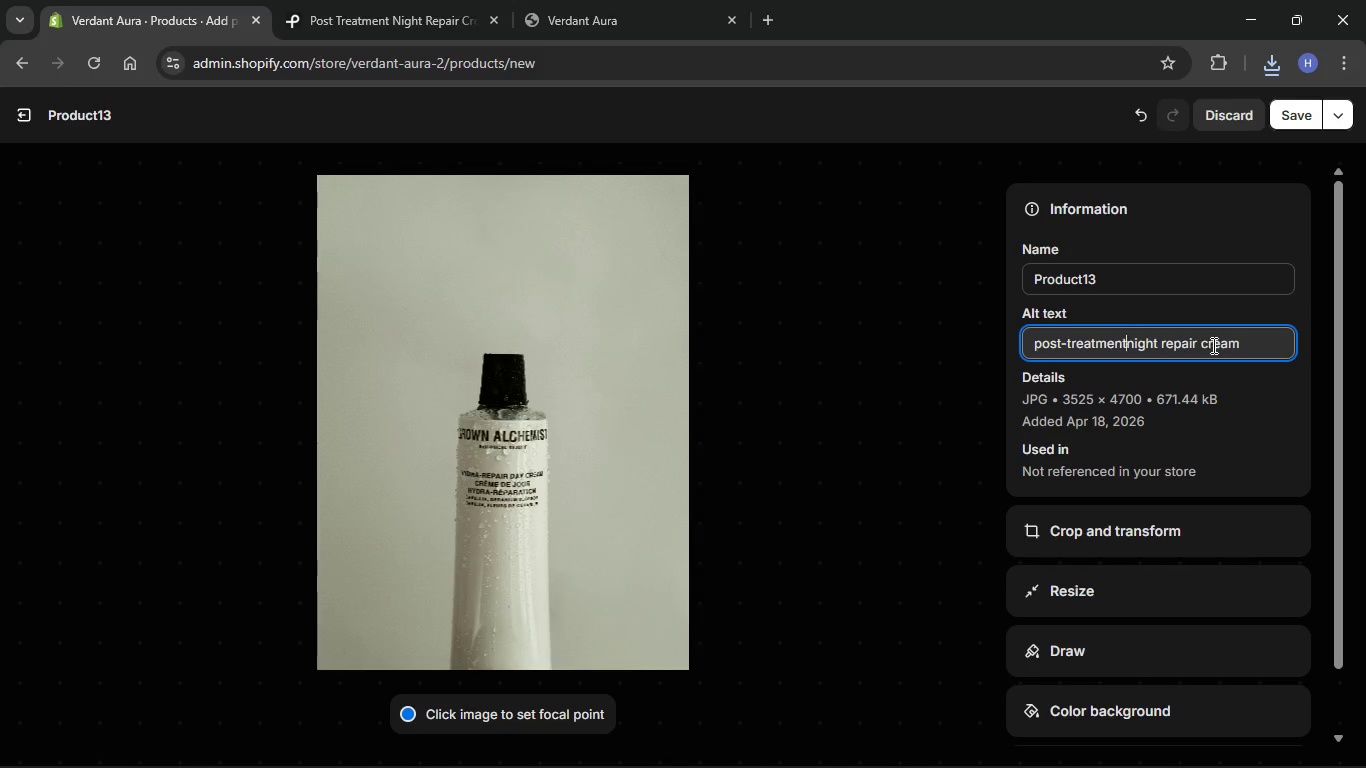 
key(Backspace)
 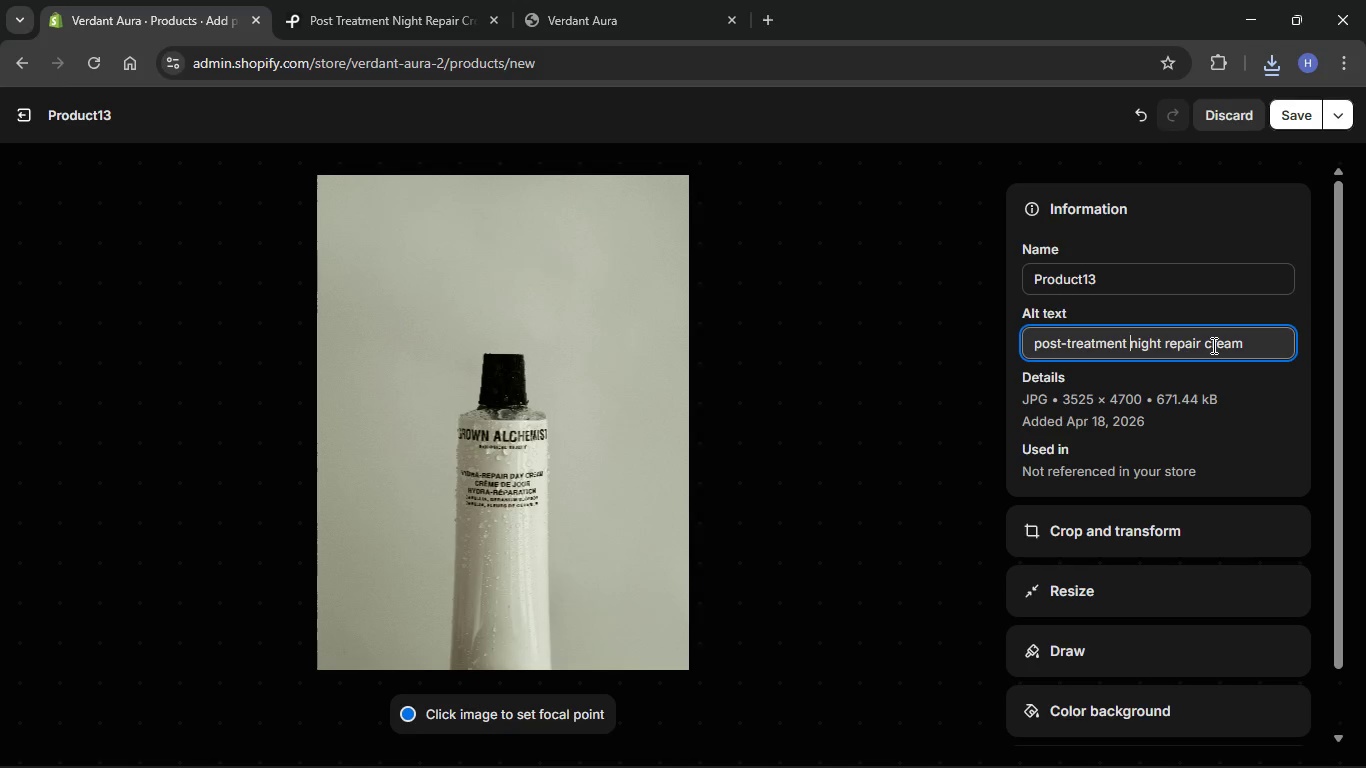 
key(Space)
 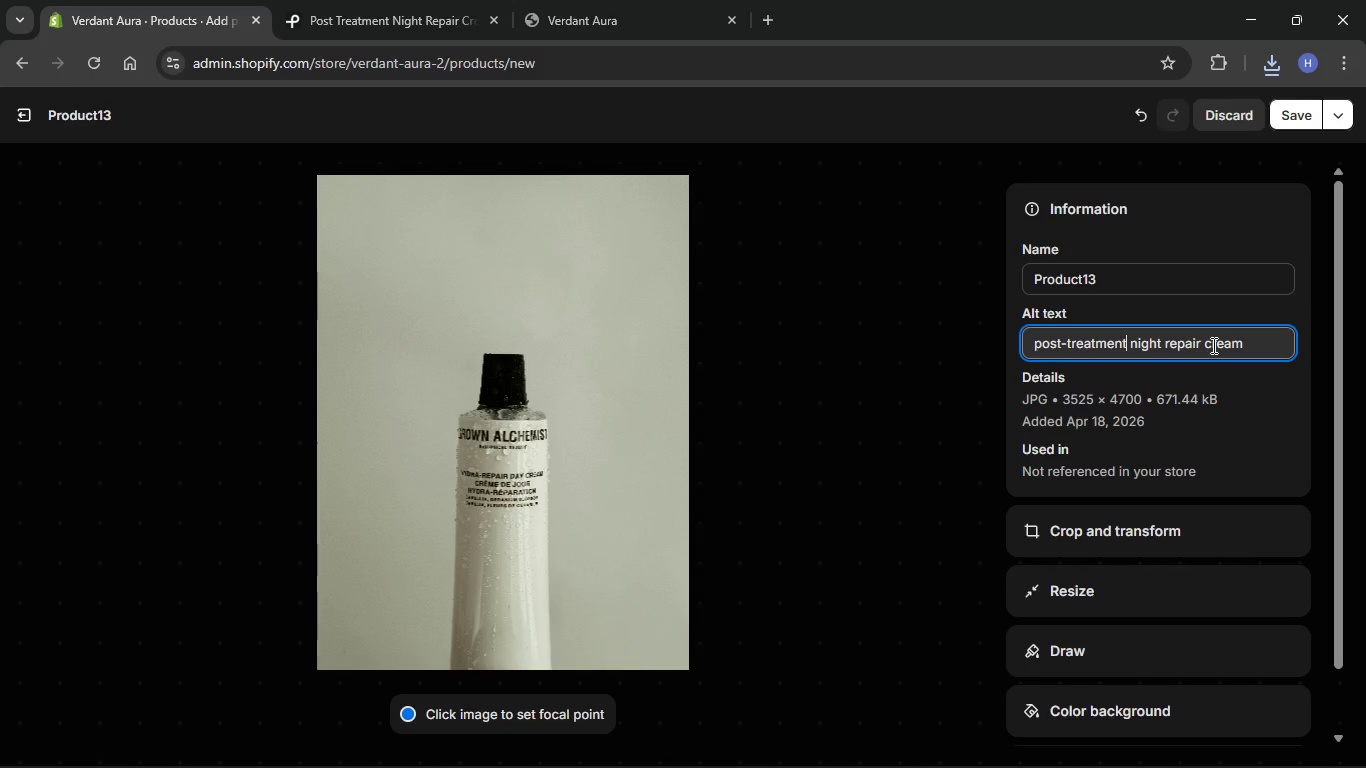 
hold_key(key=ArrowLeft, duration=0.77)
 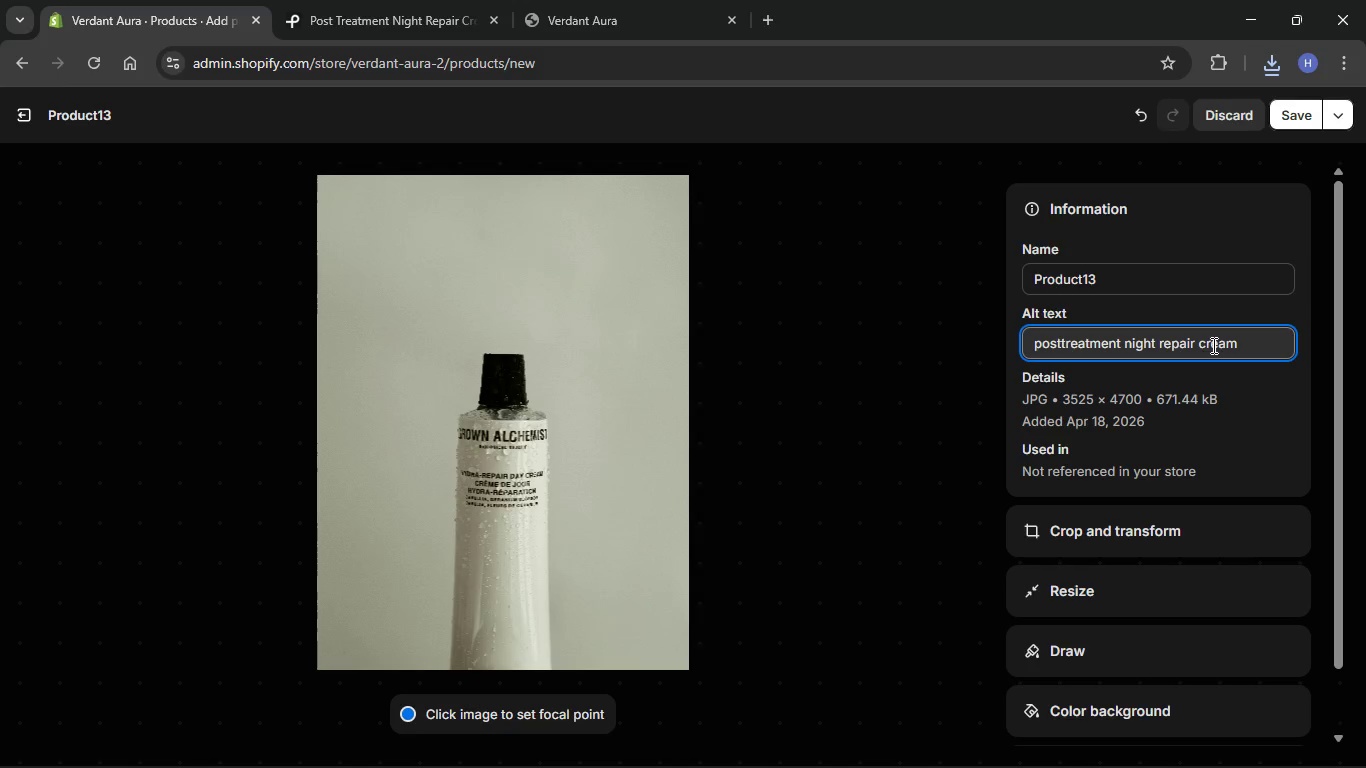 
hold_key(key=ArrowLeft, duration=19.59)
 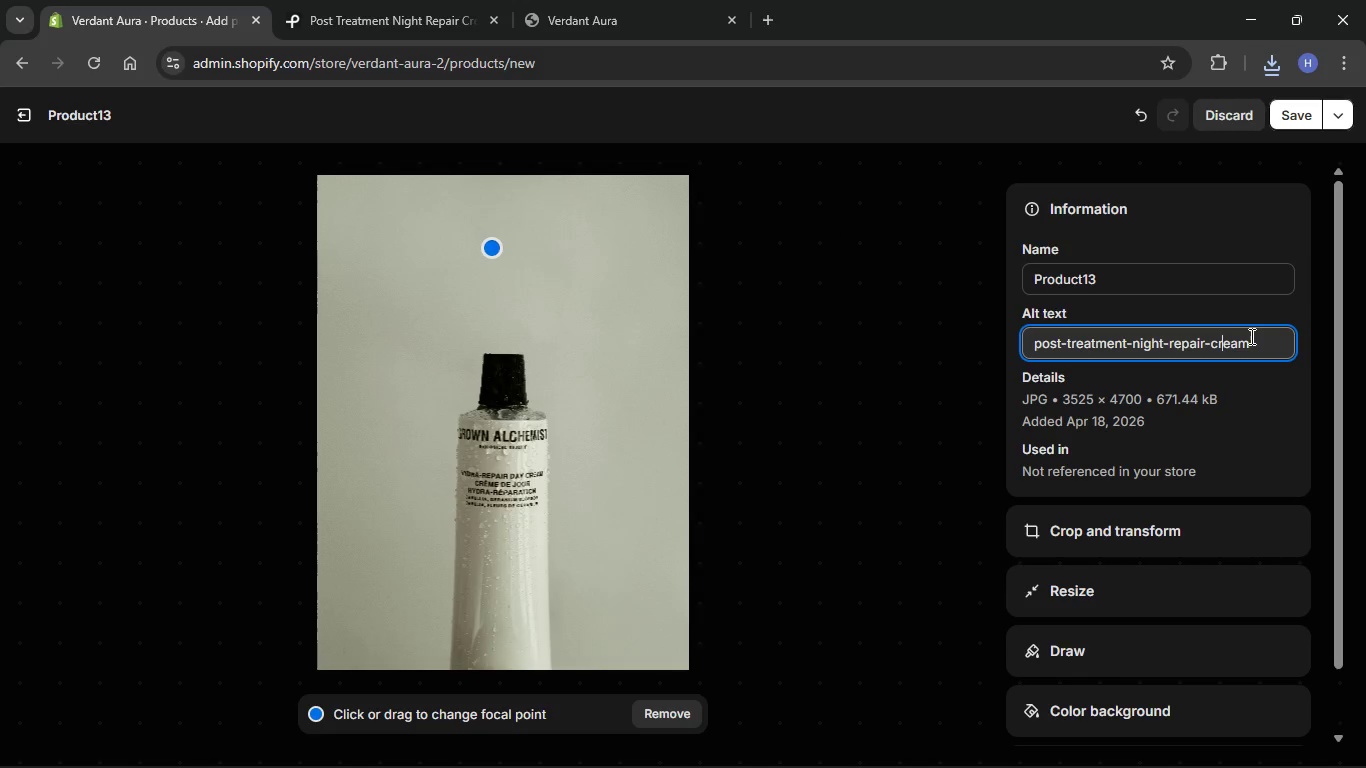 
key(Backspace)
 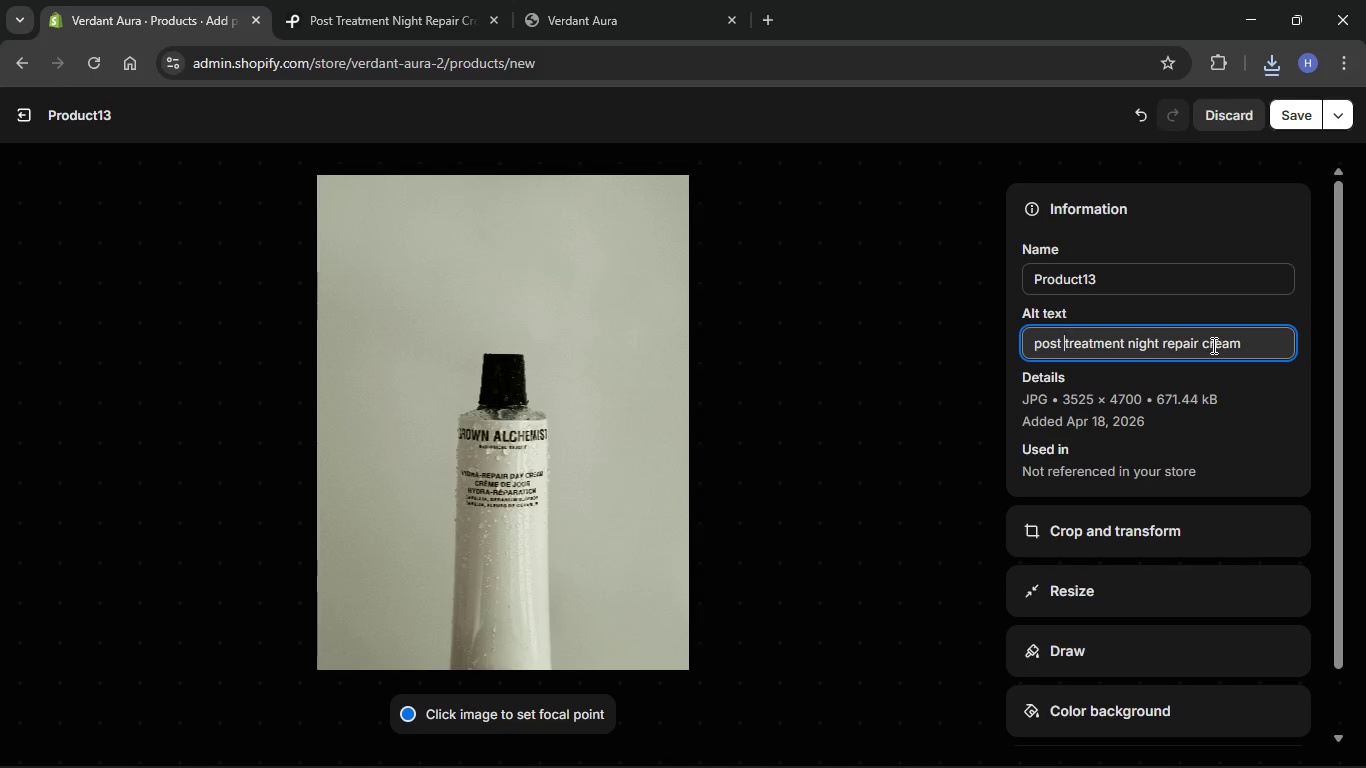 
key(Space)
 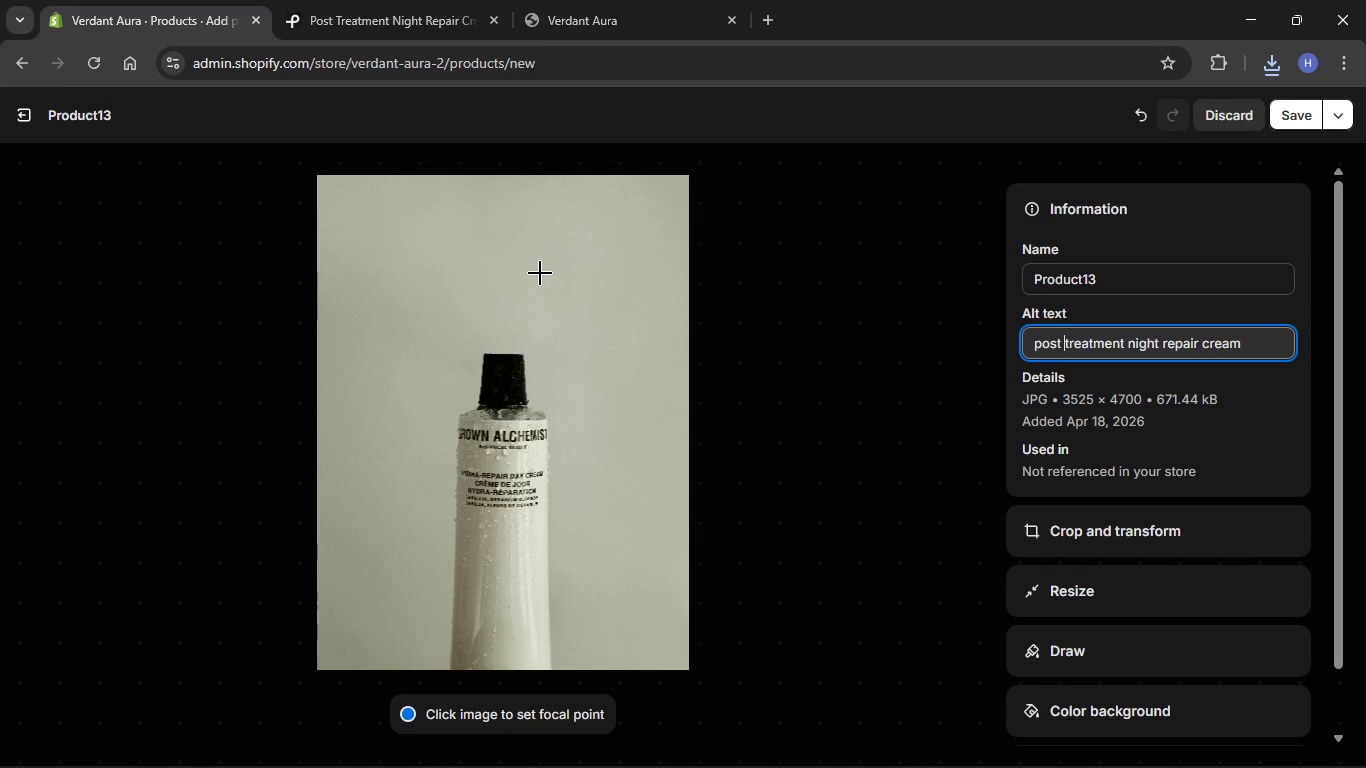 
left_click([492, 248])
 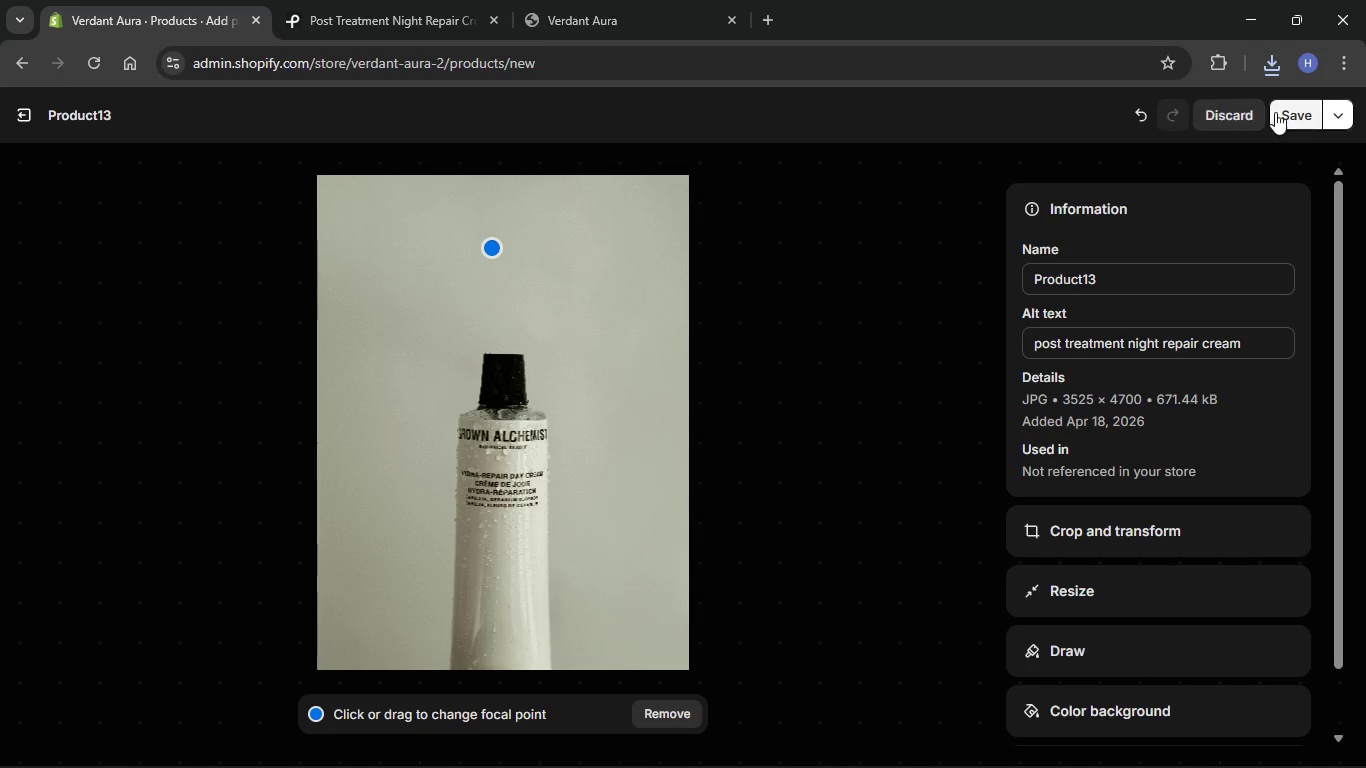 
left_click([1278, 112])
 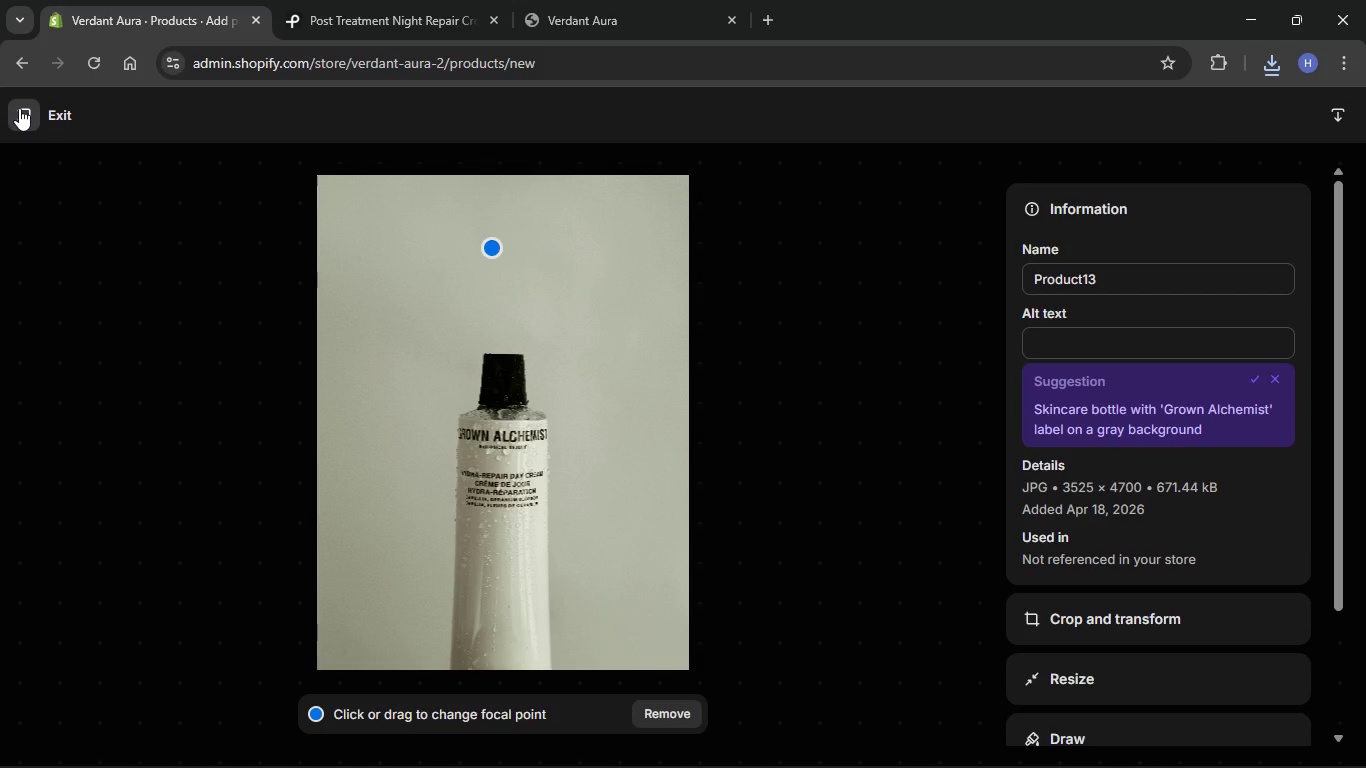 
left_click([1250, 336])
 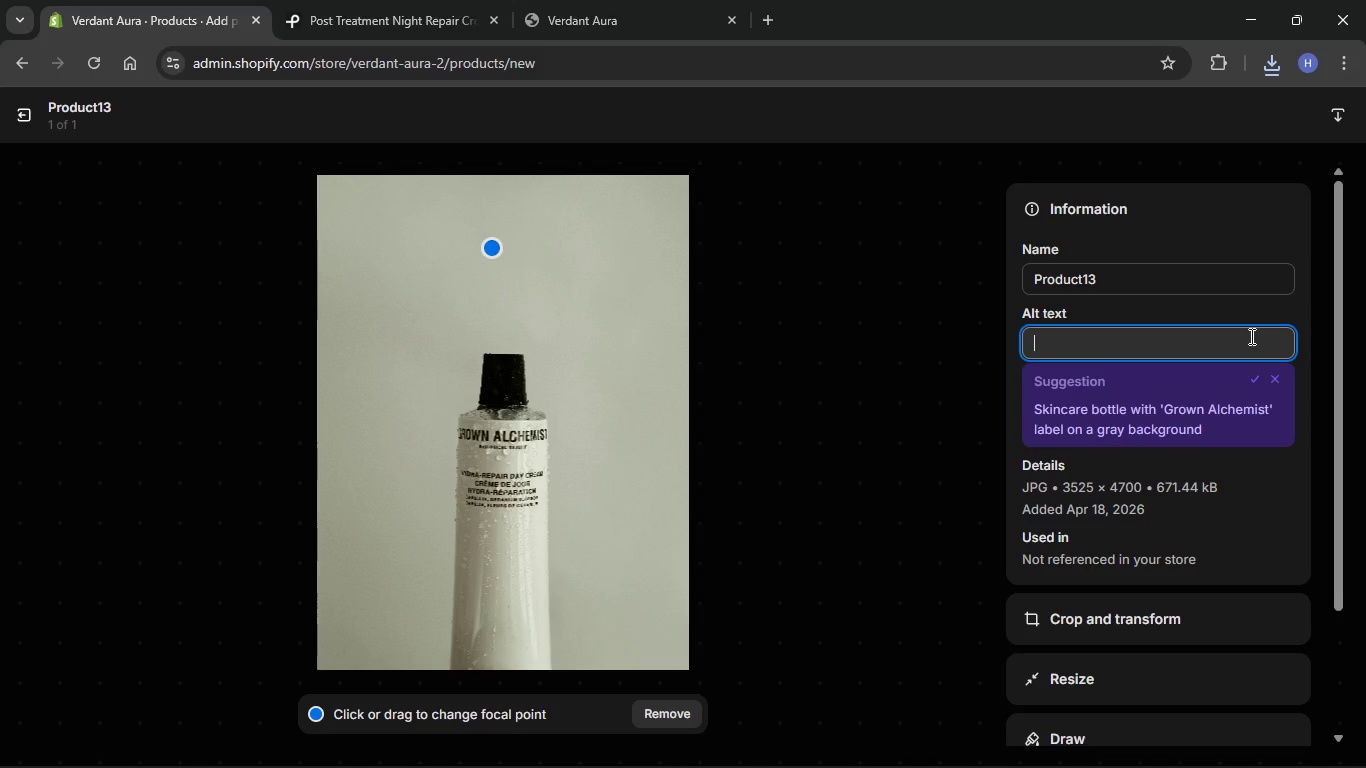 
key(Control+V)
 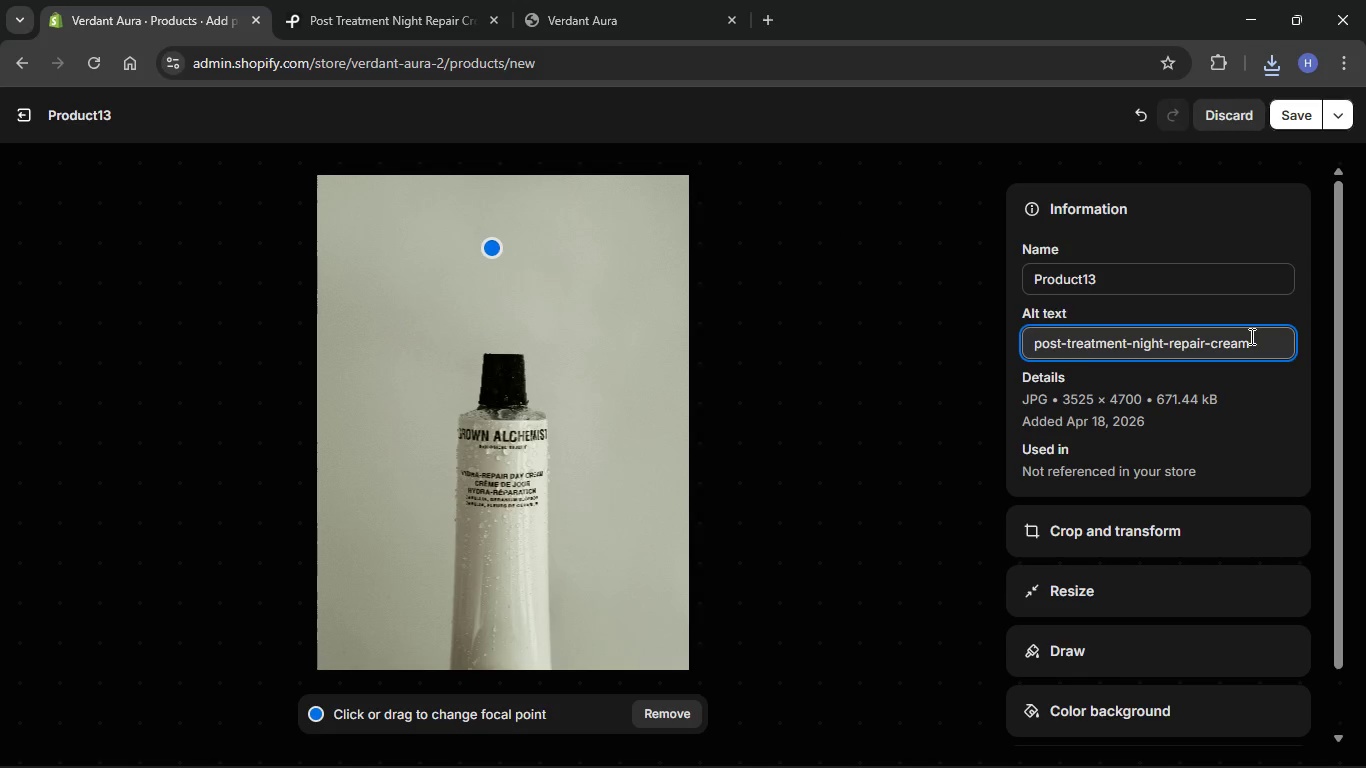 
hold_key(key=ArrowLeft, duration=0.55)
 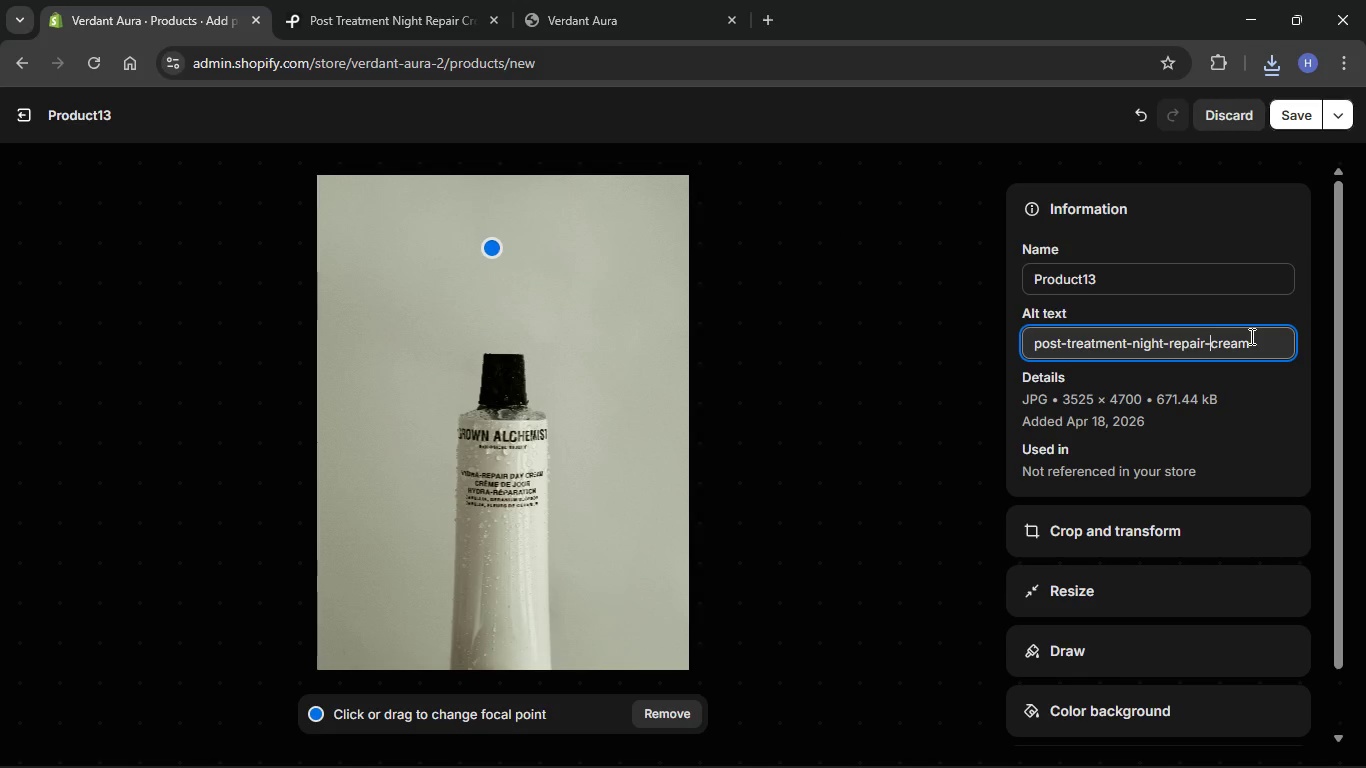 
hold_key(key=ArrowLeft, duration=0.34)
 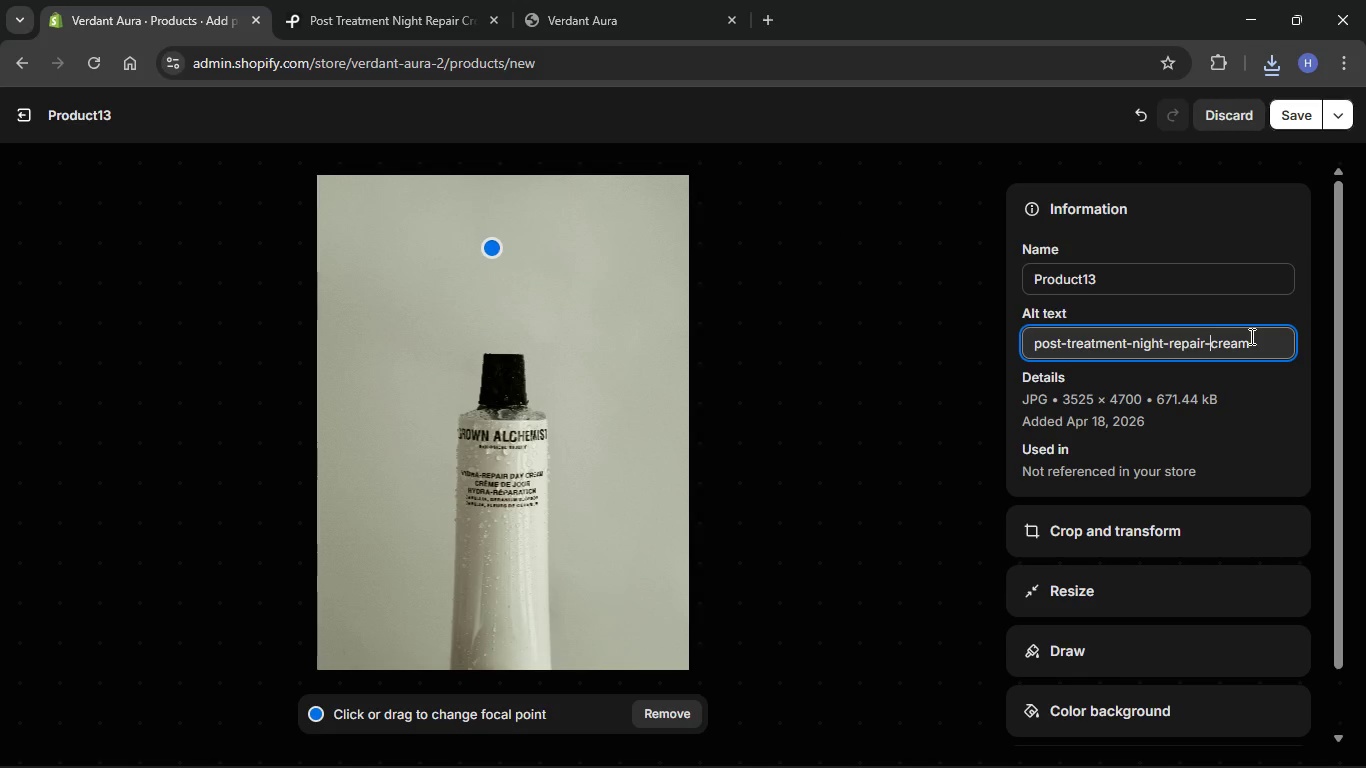 
key(ArrowLeft)
 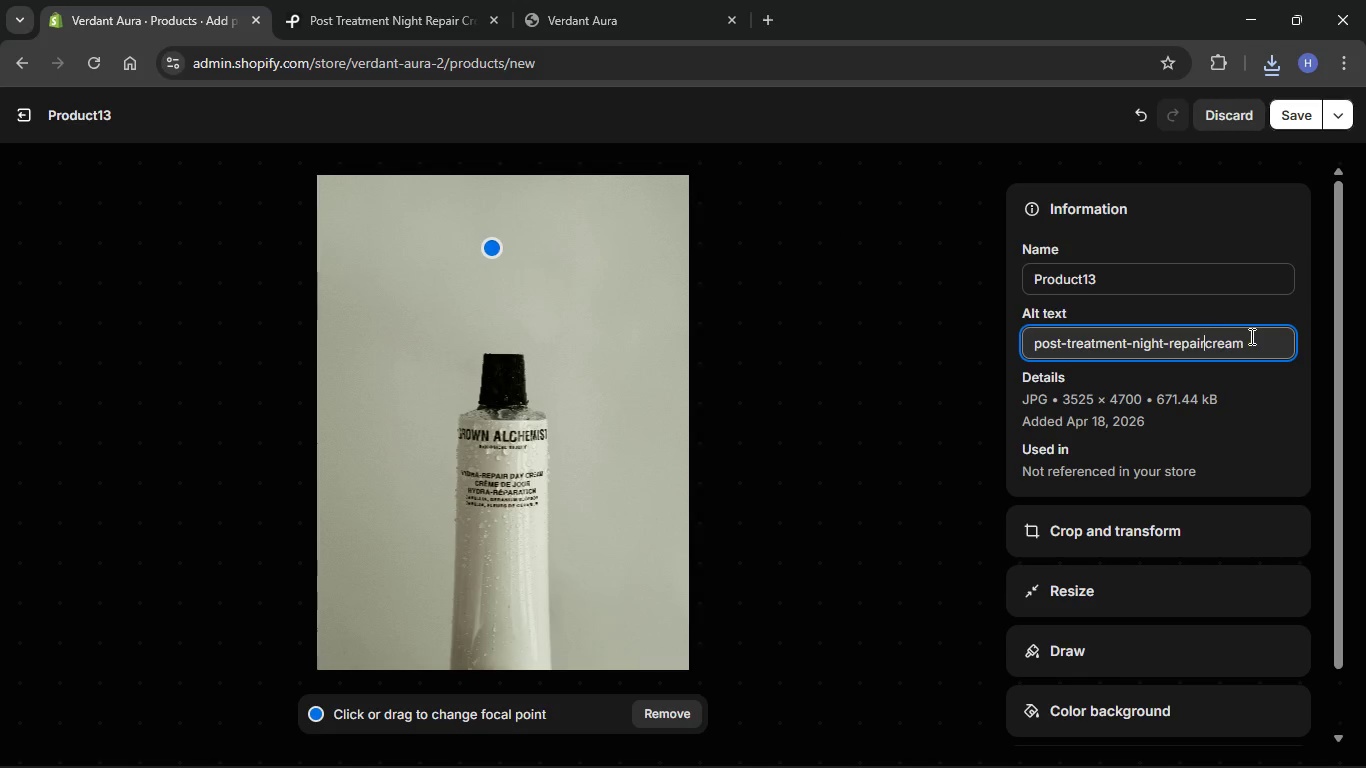 
key(Backspace)
 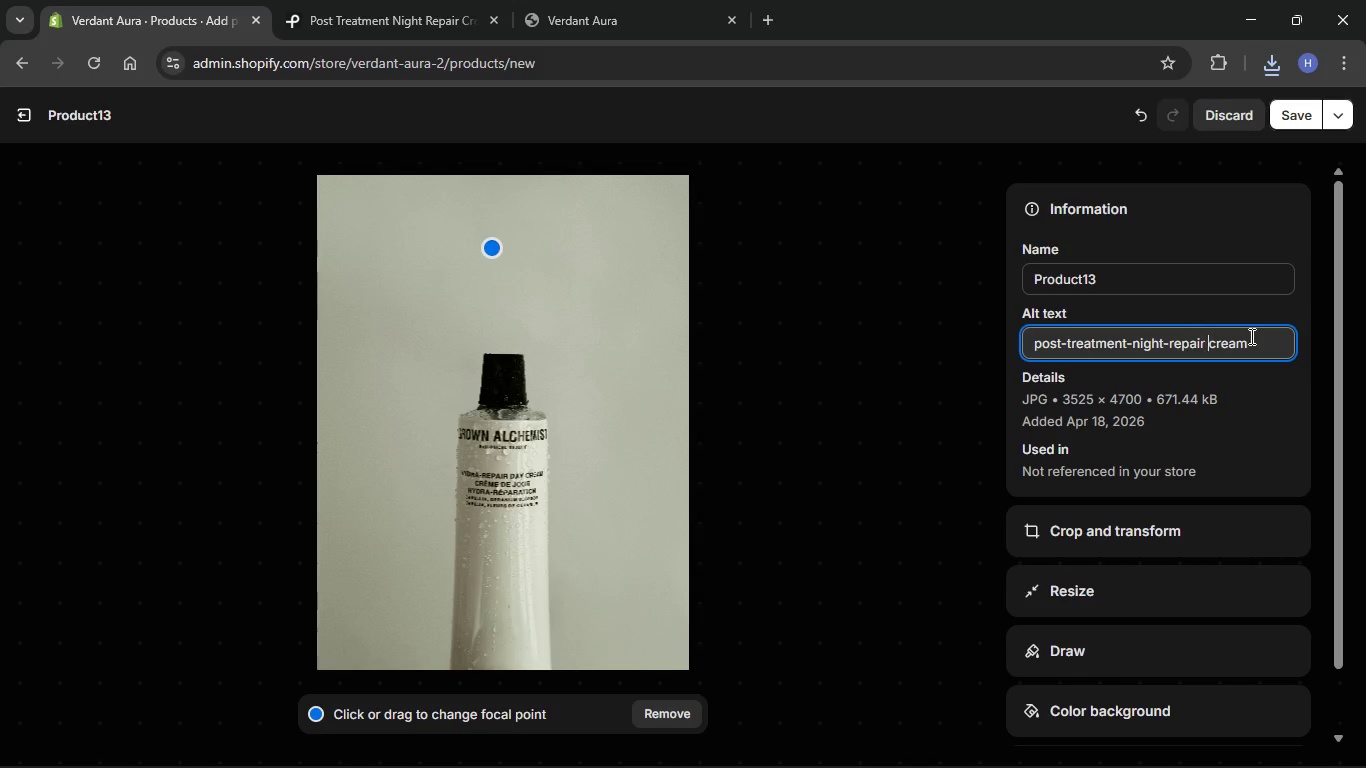 
key(Space)
 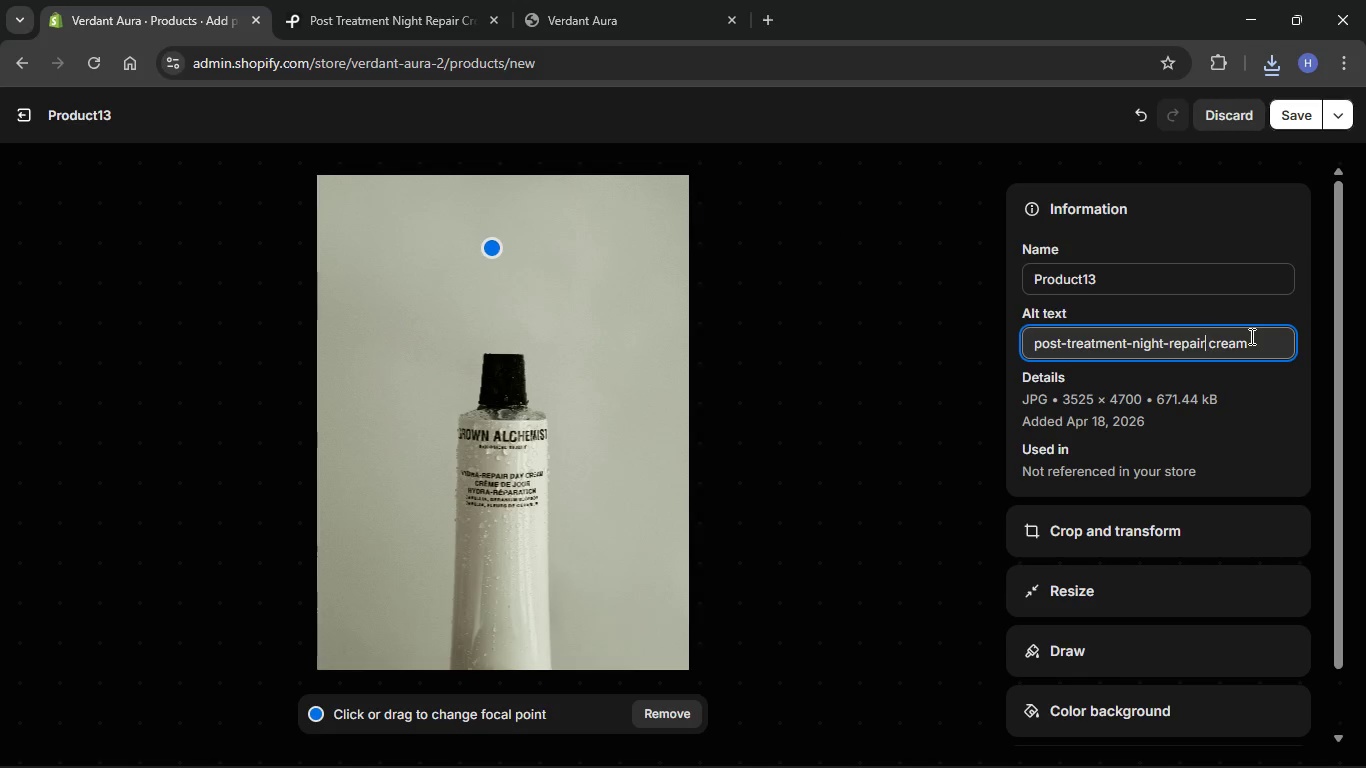 
key(ArrowLeft)
 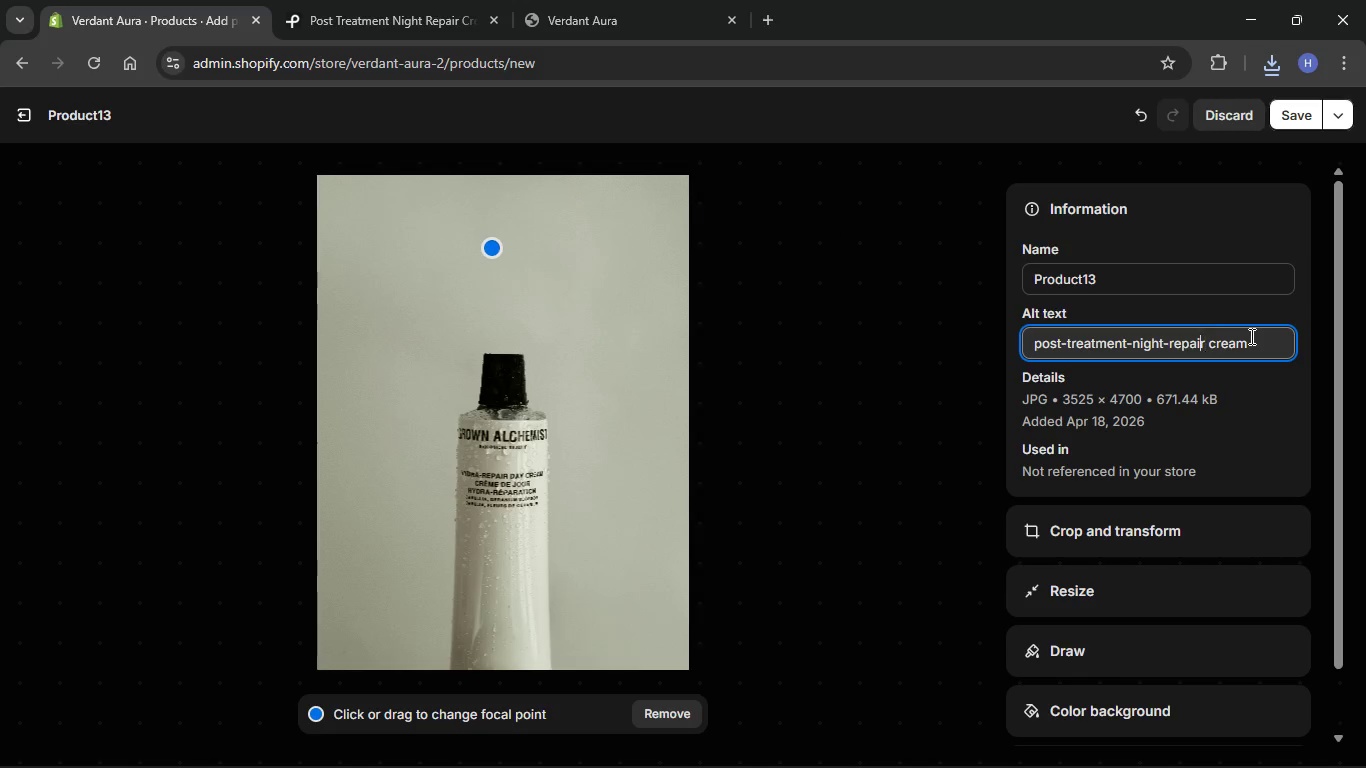 
hold_key(key=ArrowLeft, duration=0.56)
 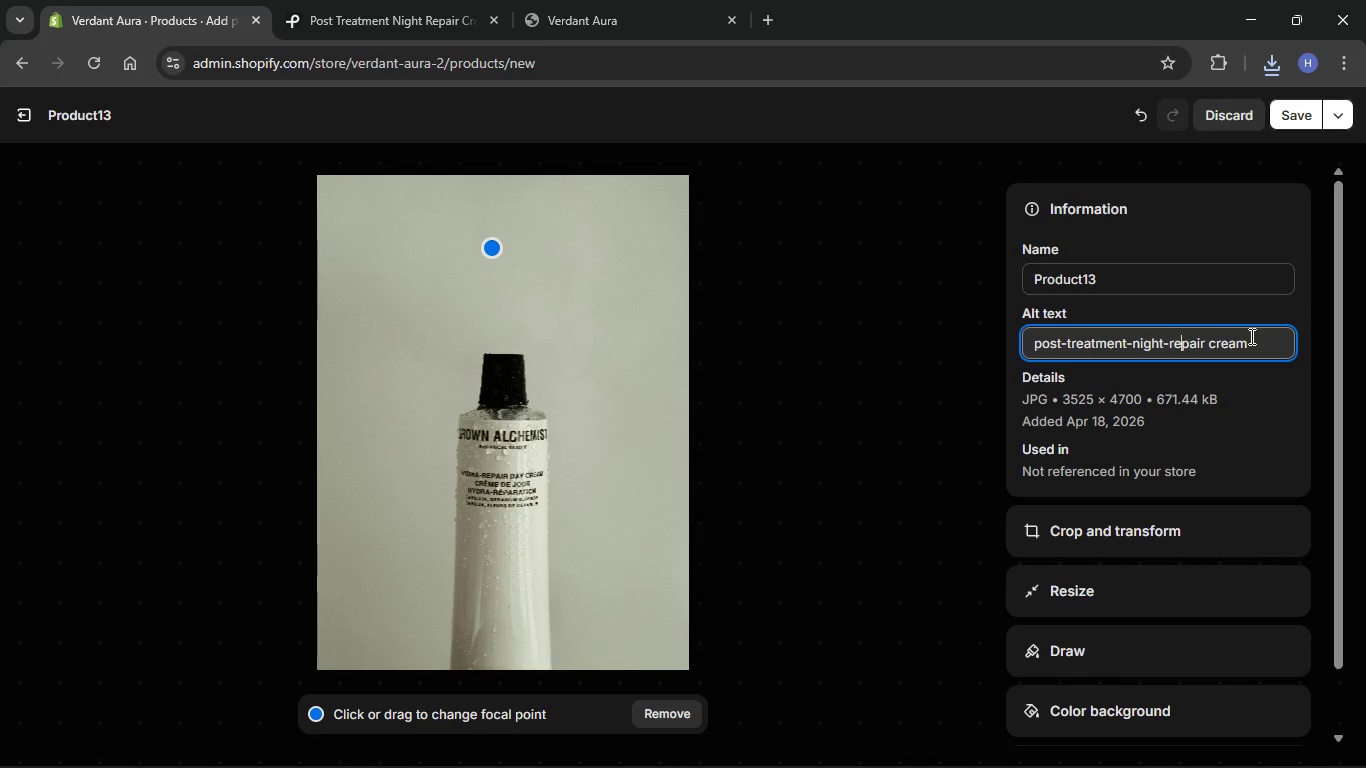 
key(ArrowLeft)
 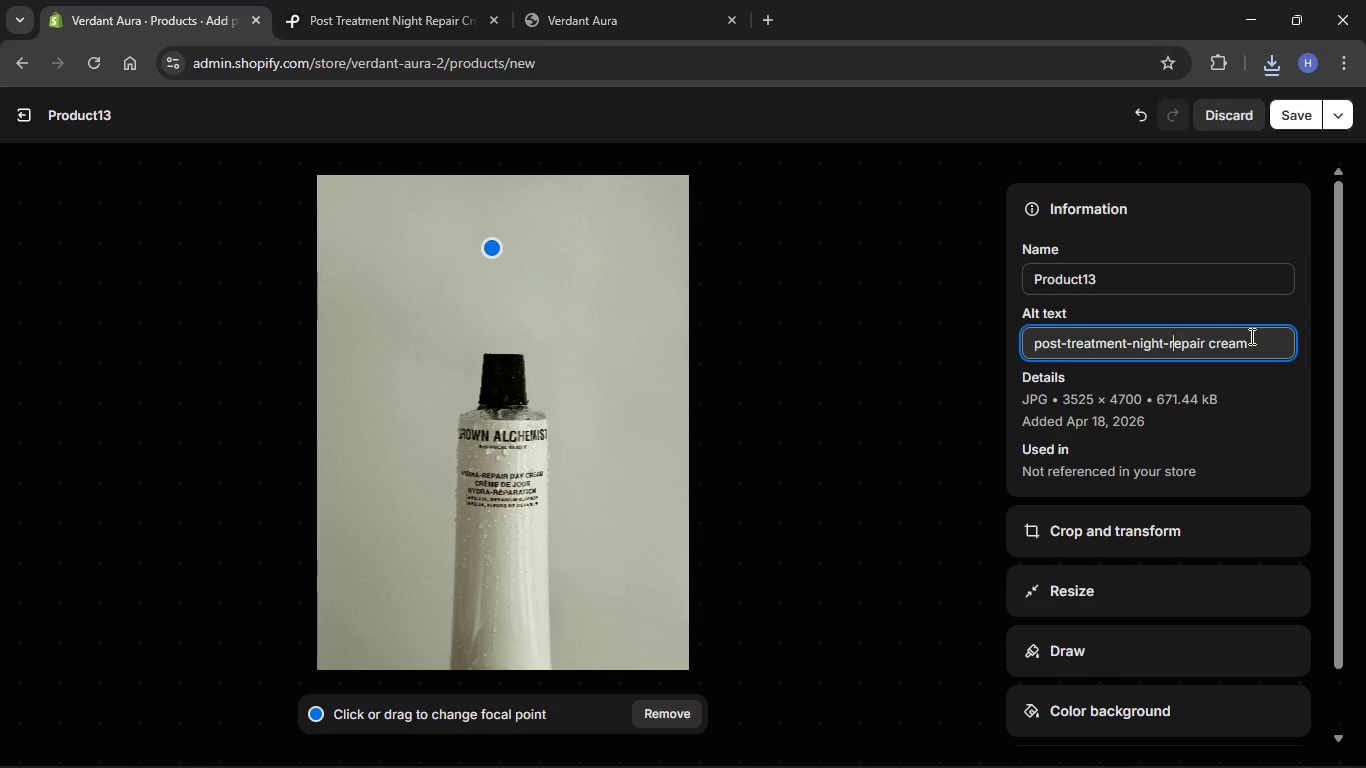 
key(ArrowLeft)
 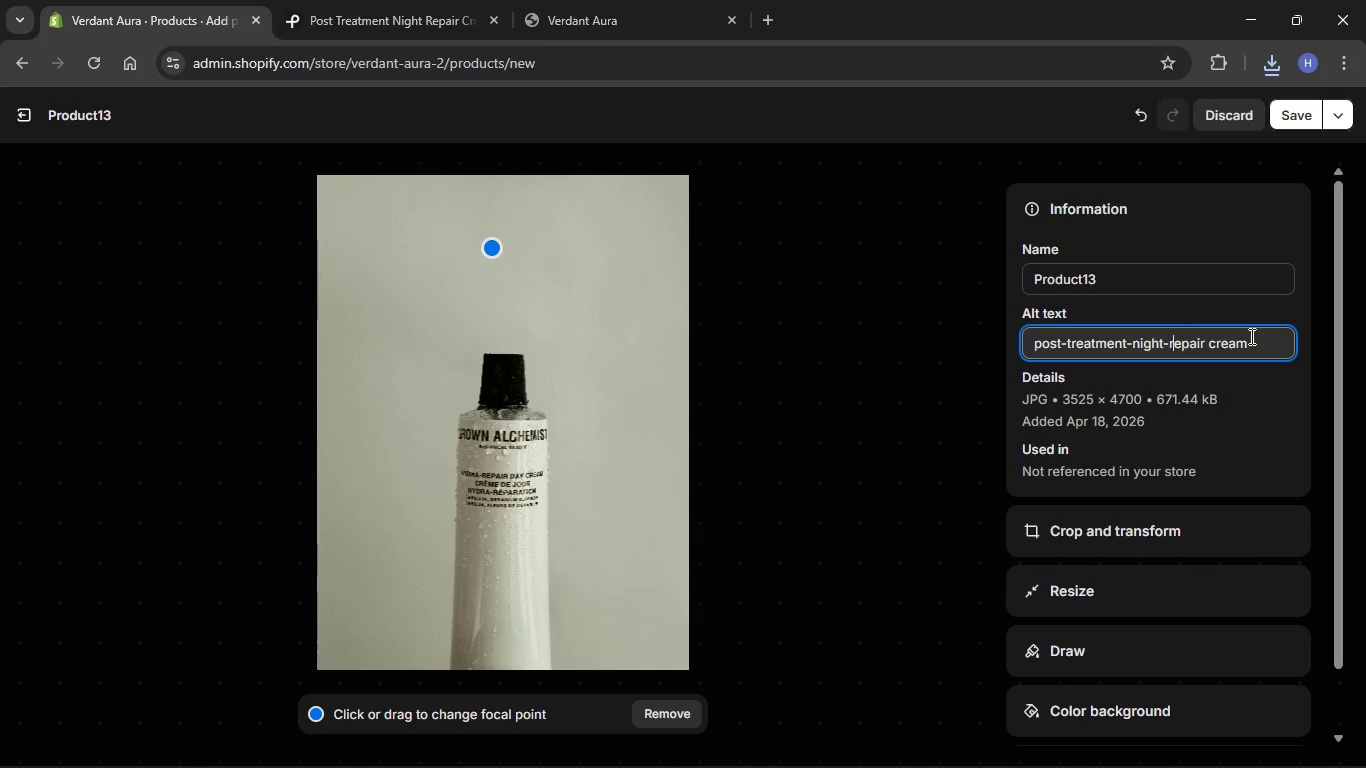 
key(ArrowLeft)
 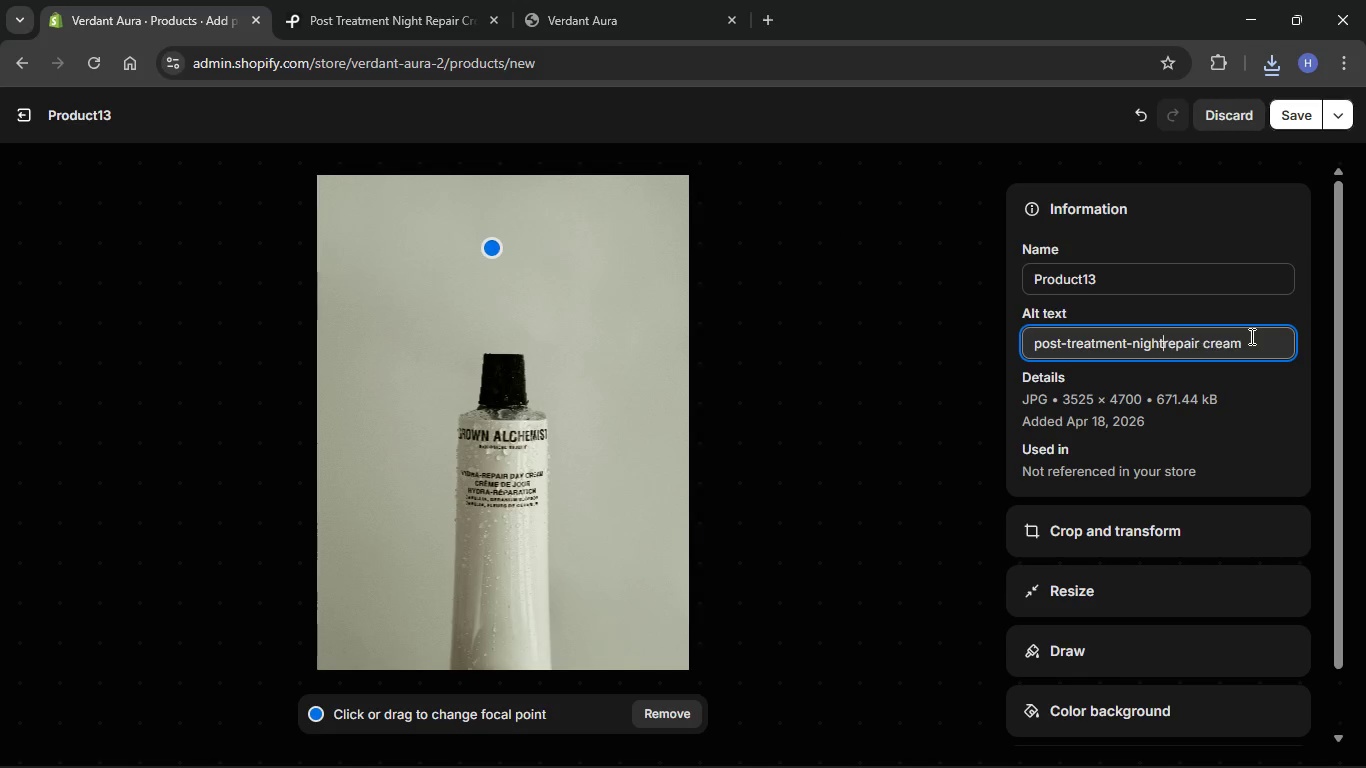 
key(Backspace)
 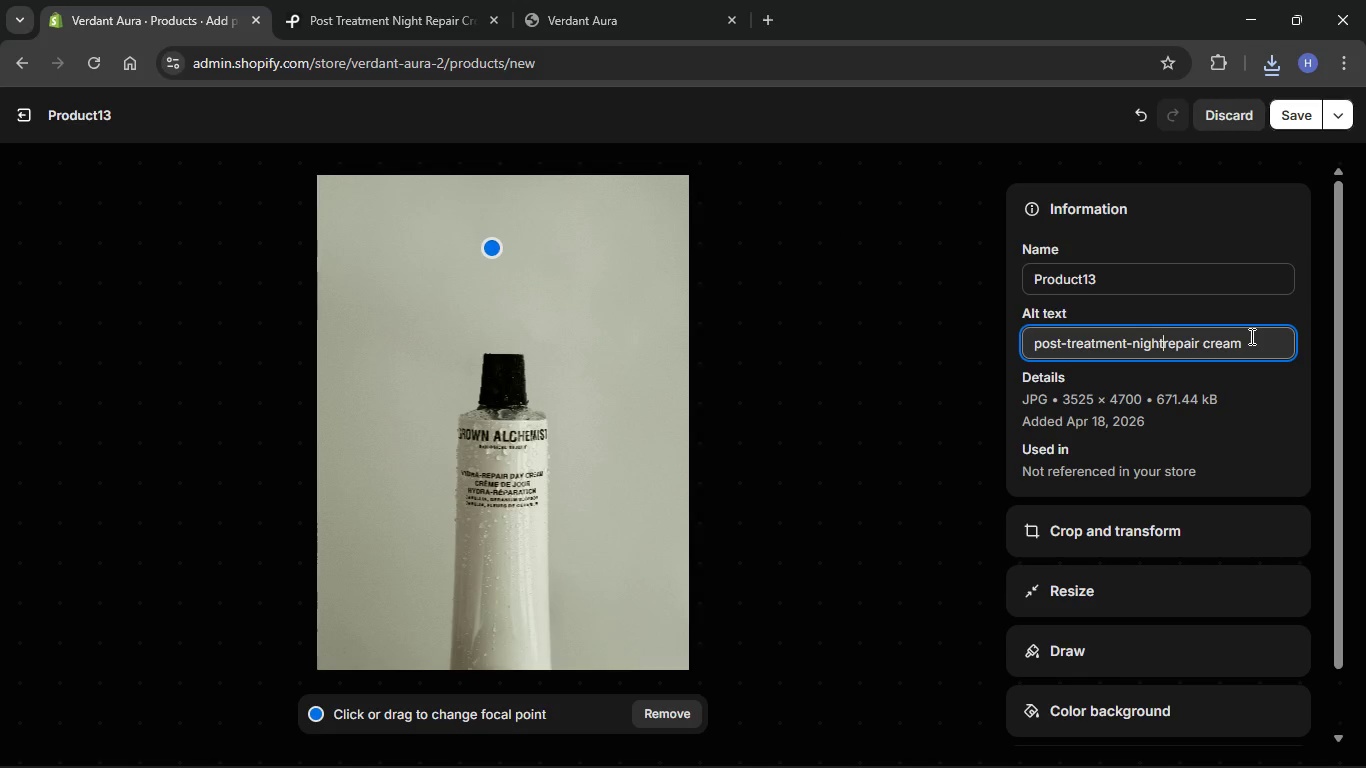 
key(Space)
 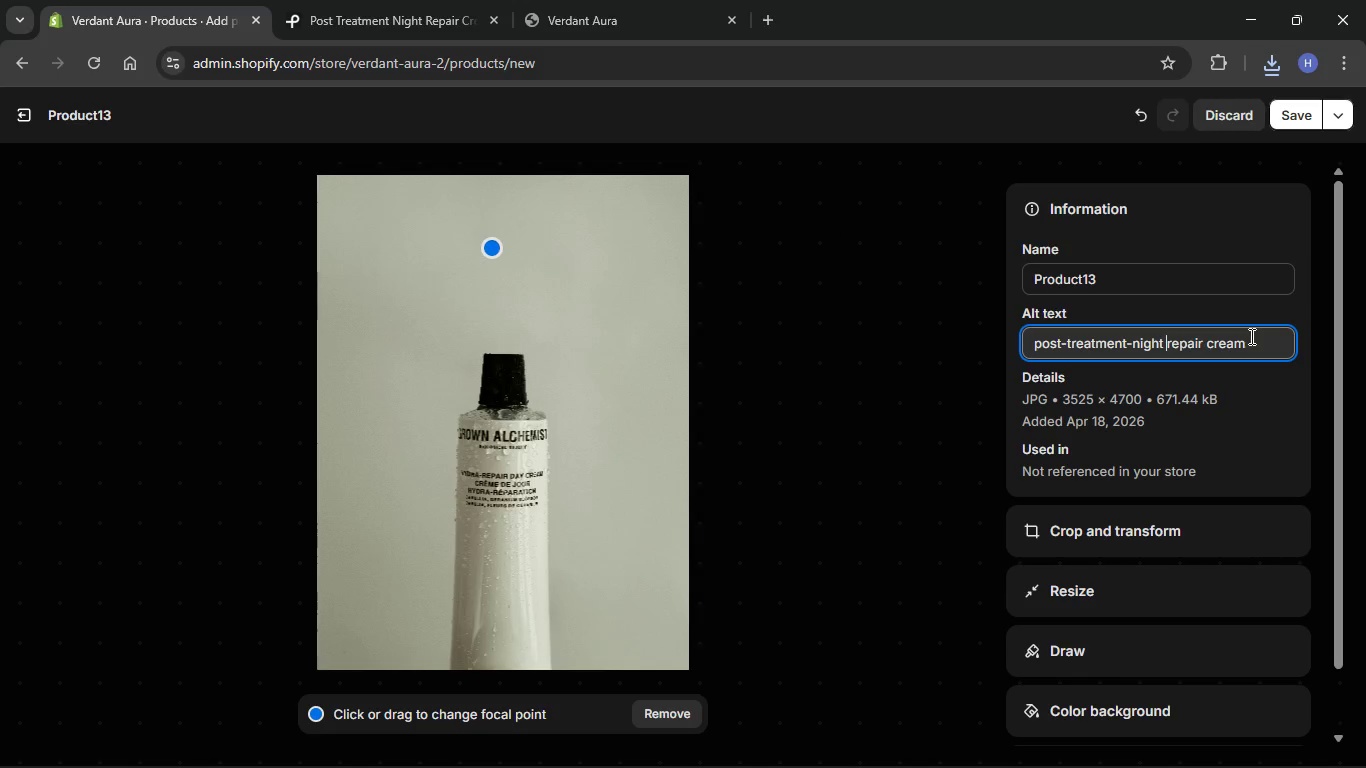 
key(ArrowLeft)
 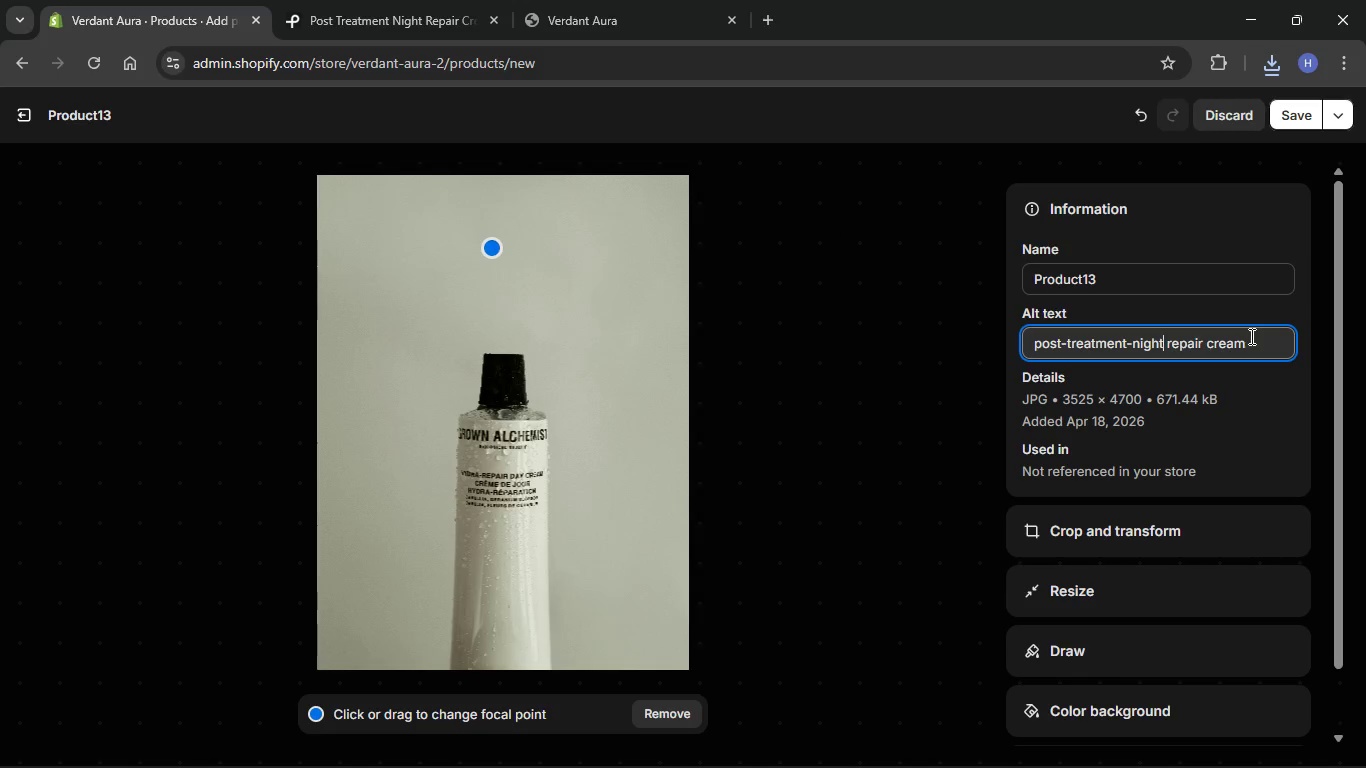 
hold_key(key=ArrowLeft, duration=0.61)
 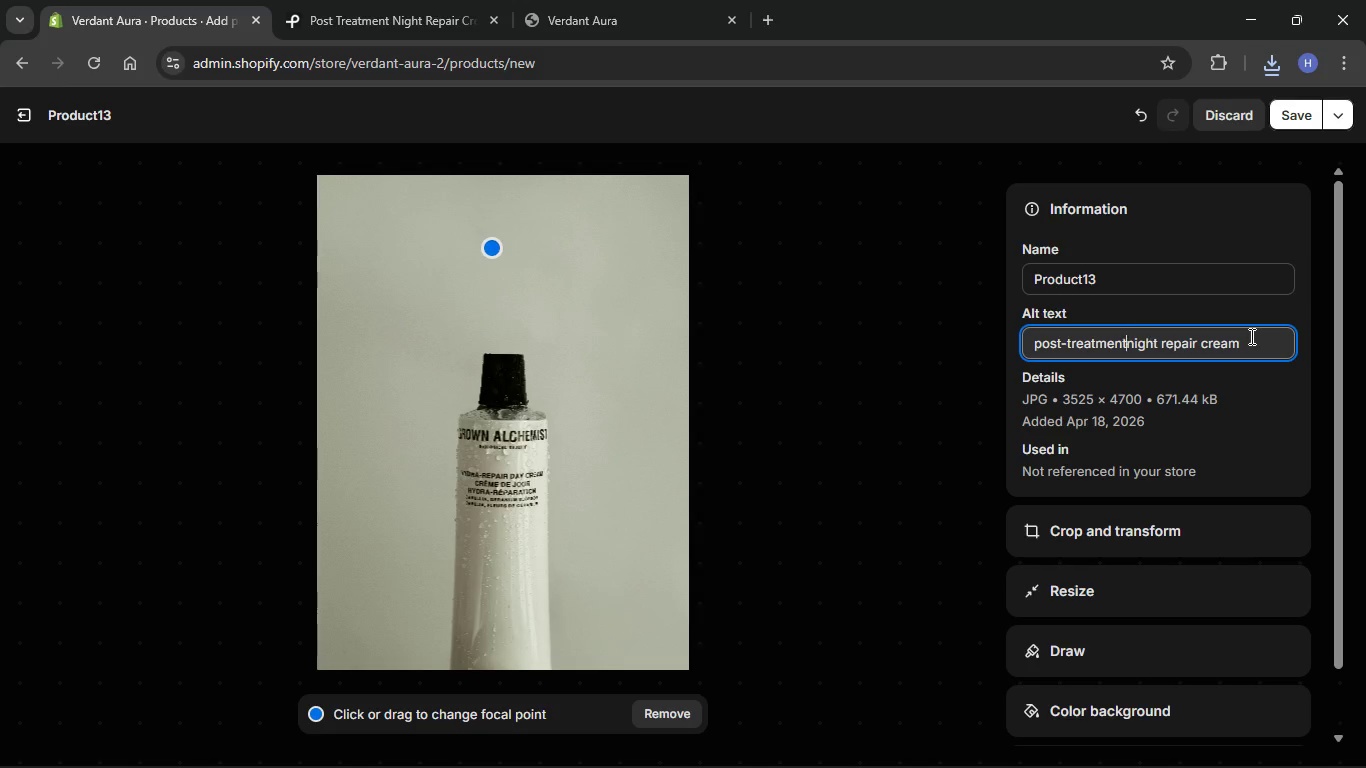 
key(Backspace)
 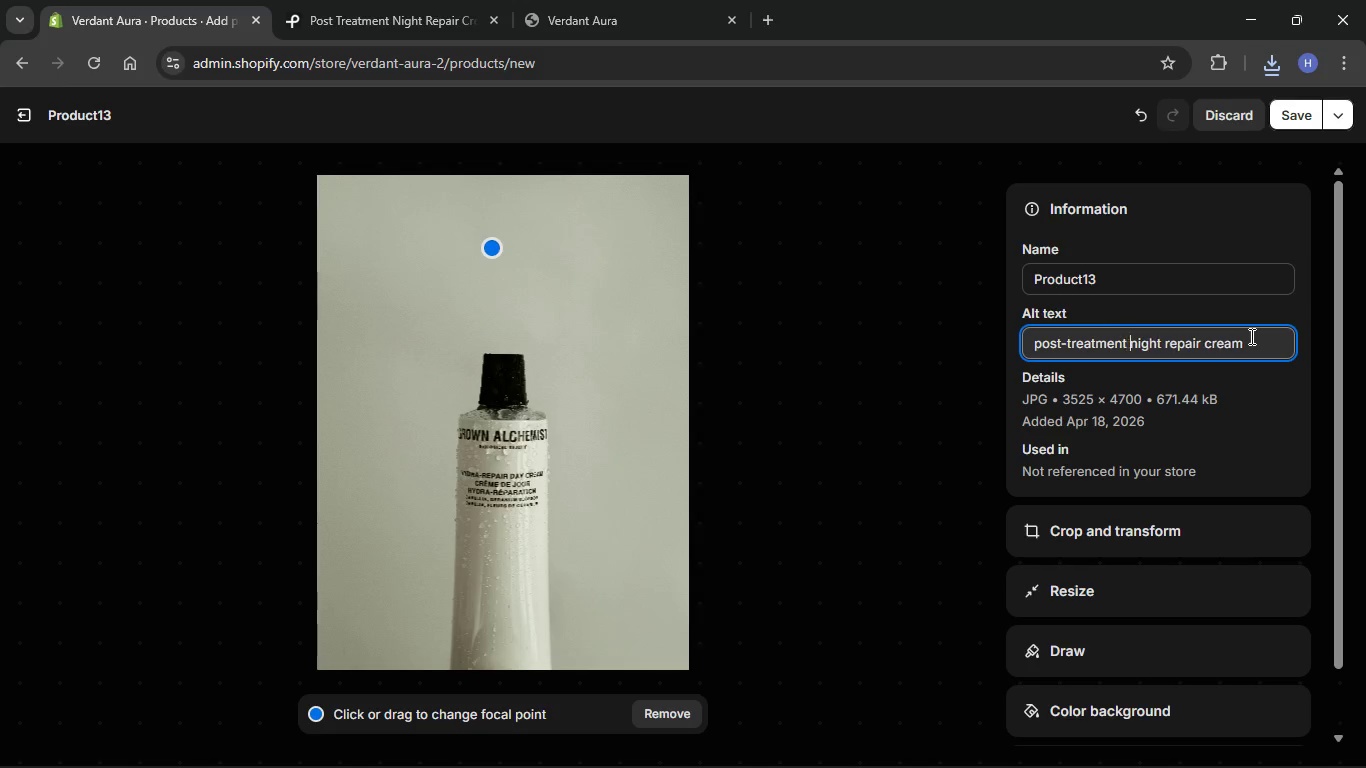 
key(Space)
 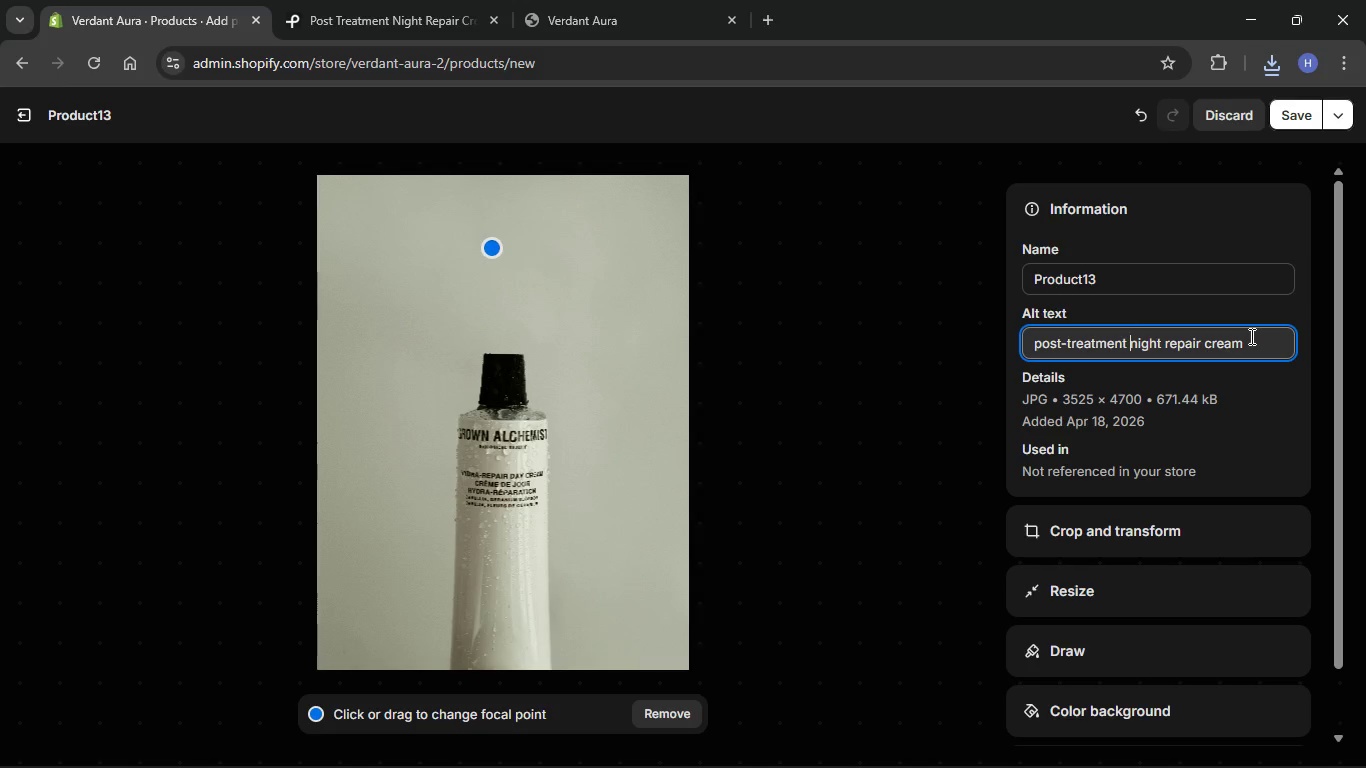 
key(ArrowLeft)
 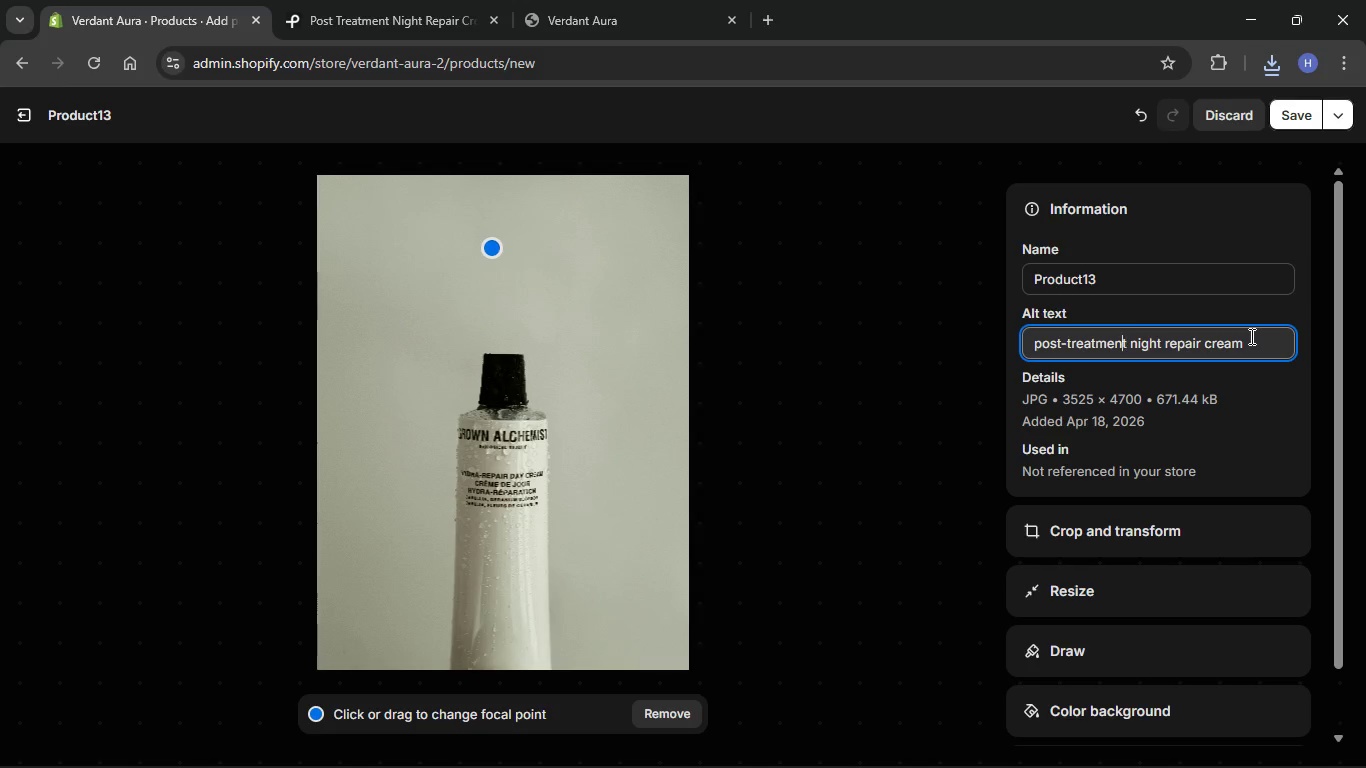 
hold_key(key=ArrowLeft, duration=0.67)
 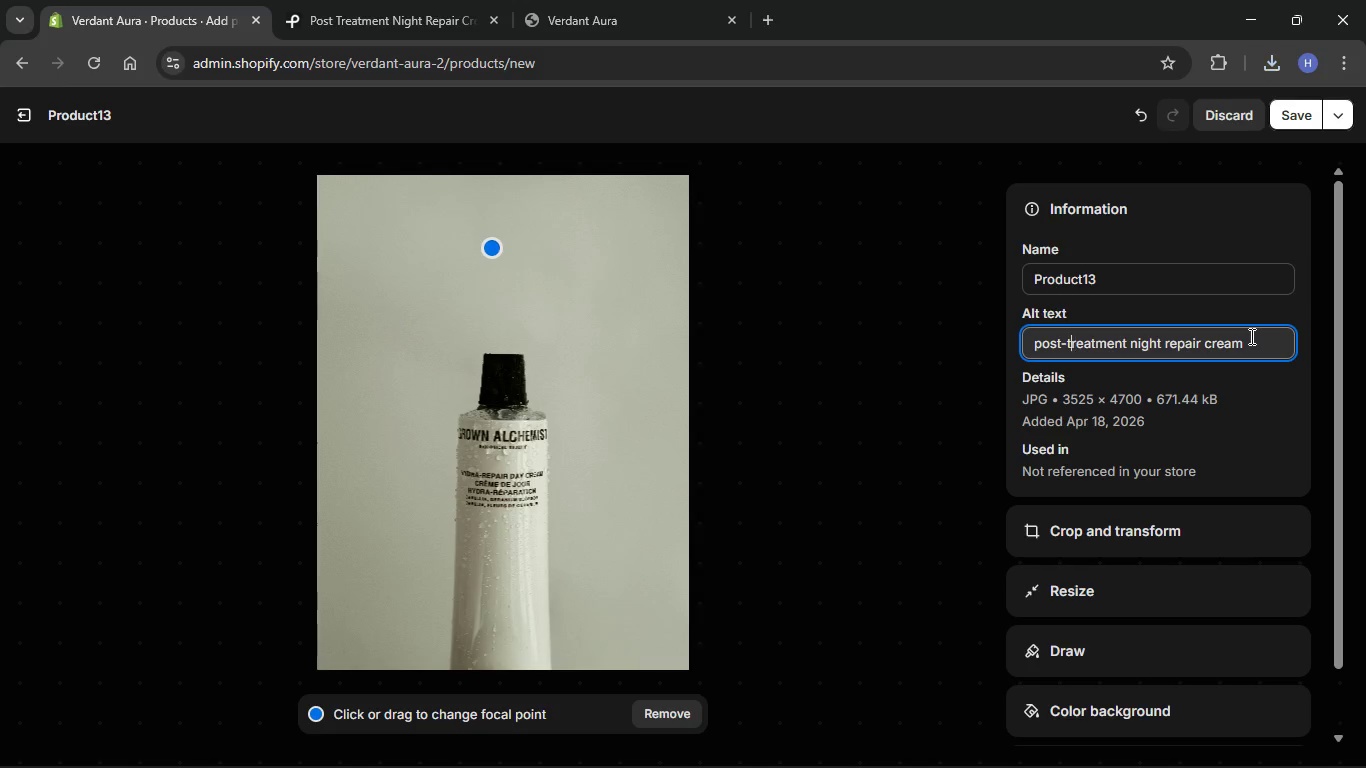 
key(ArrowLeft)
 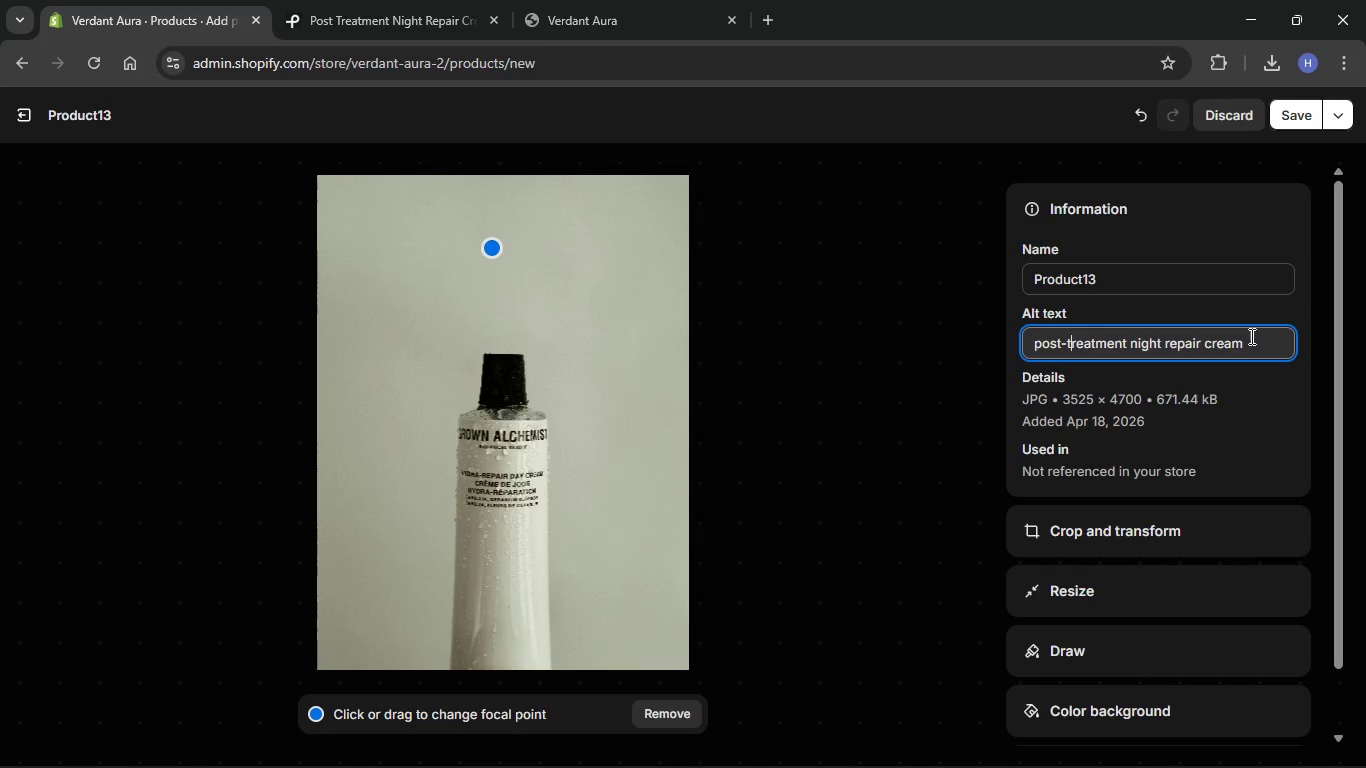 
key(ArrowLeft)
 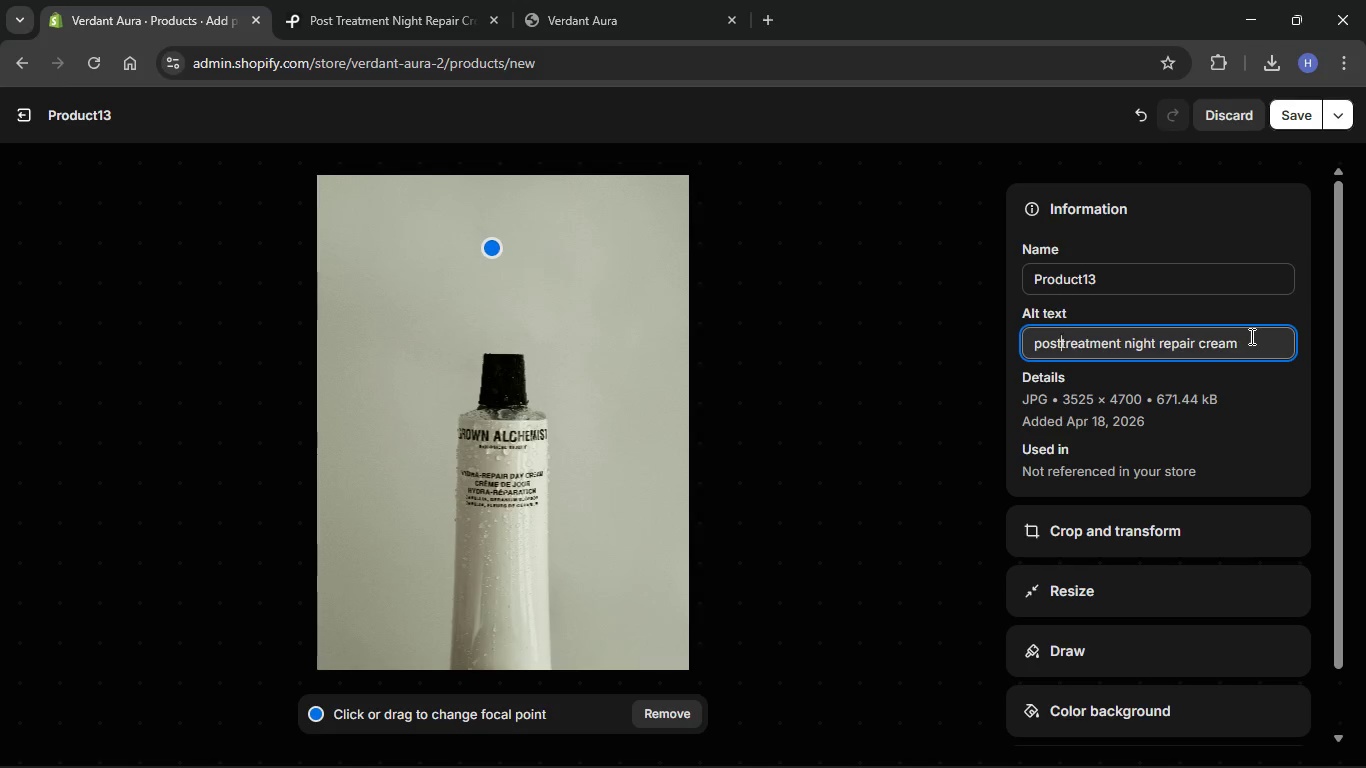 
key(Backspace)
 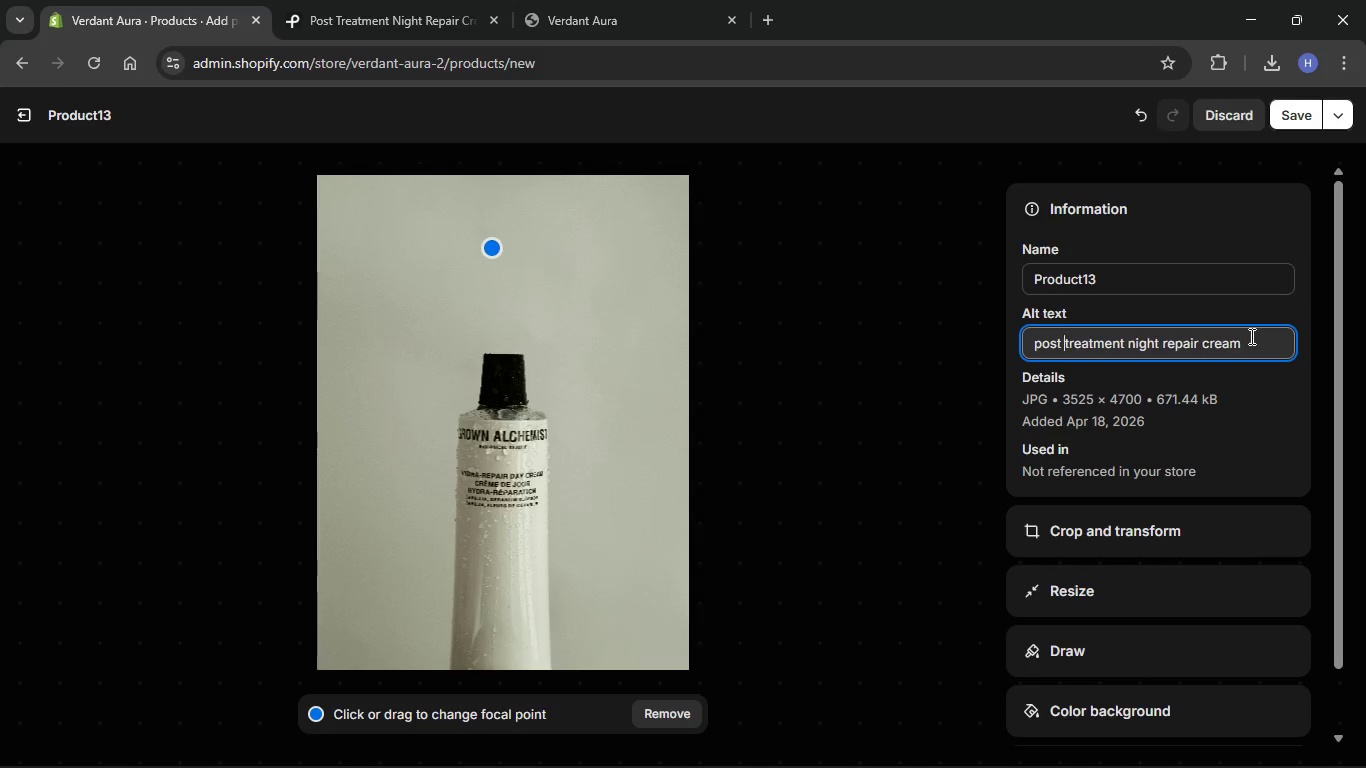 
key(Space)
 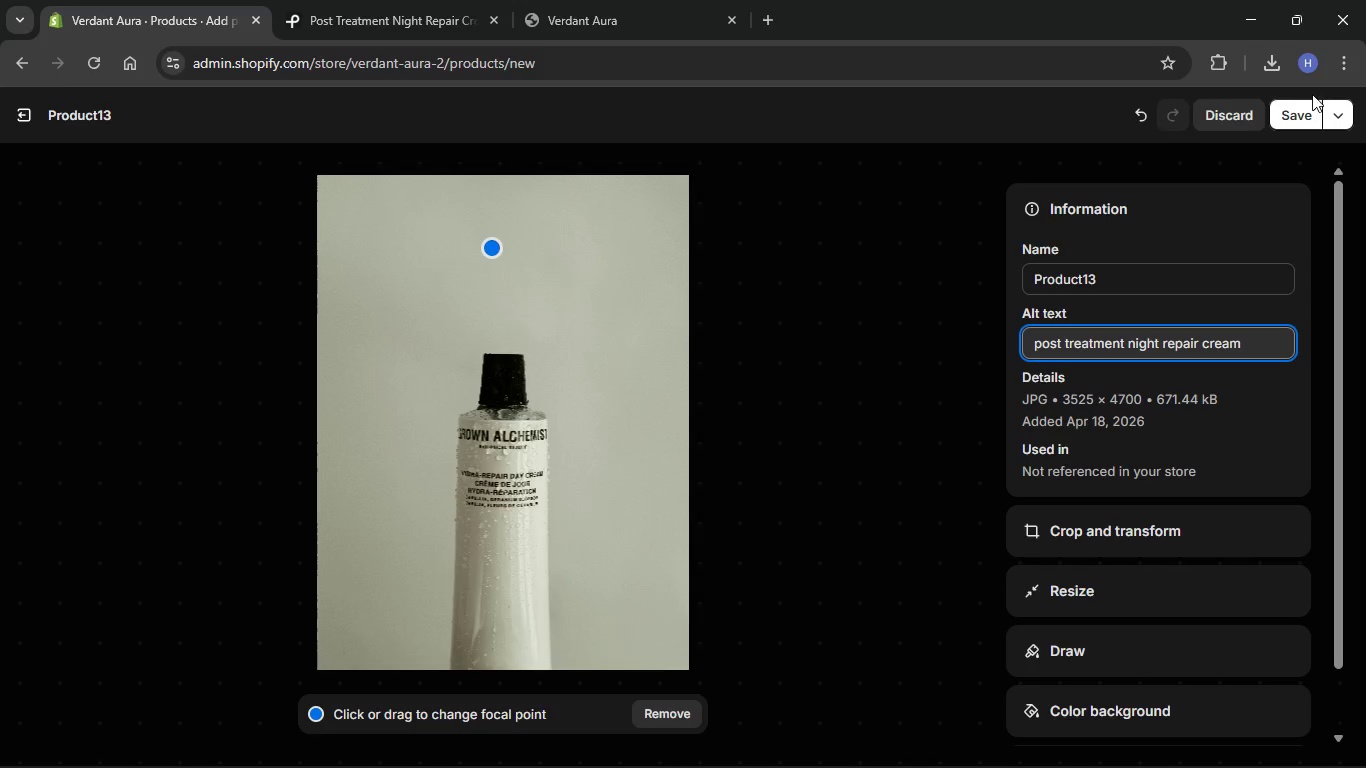 
left_click([1291, 109])
 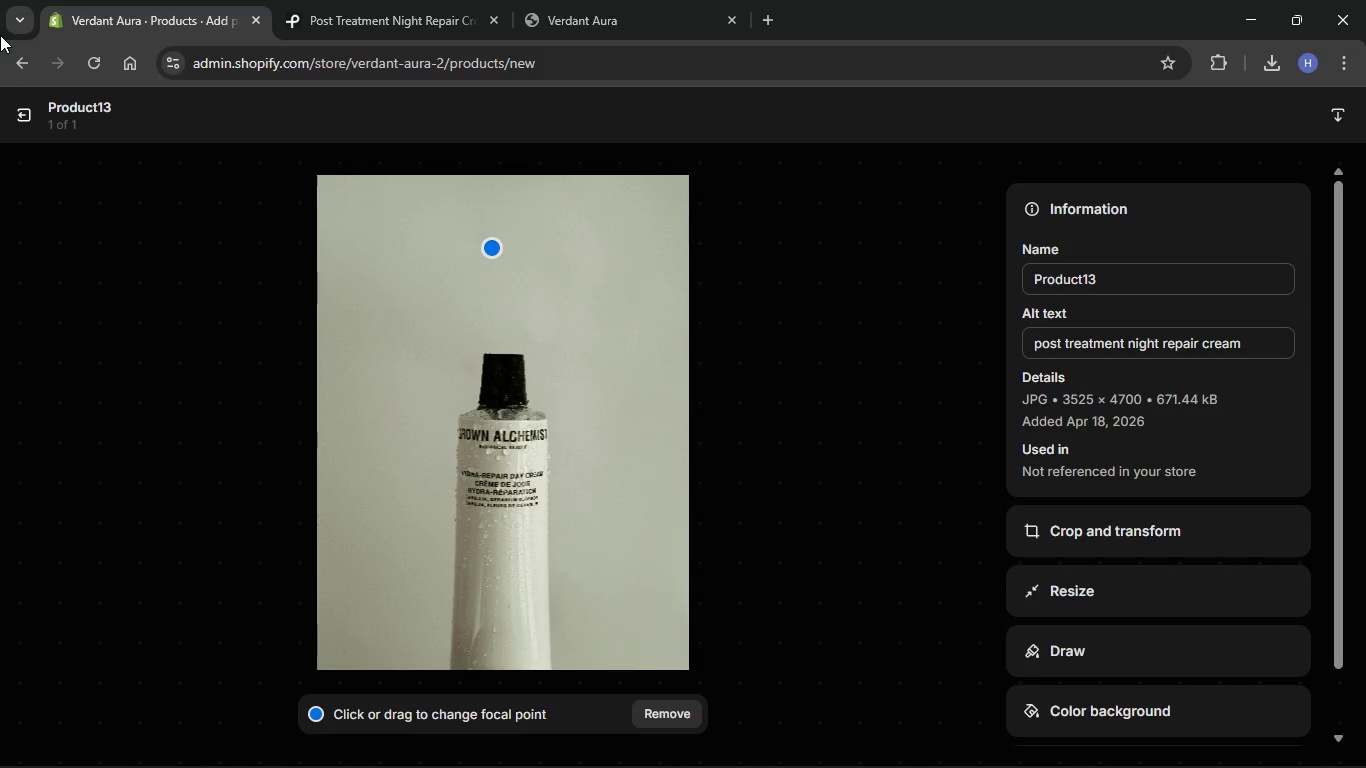 
left_click([33, 126])
 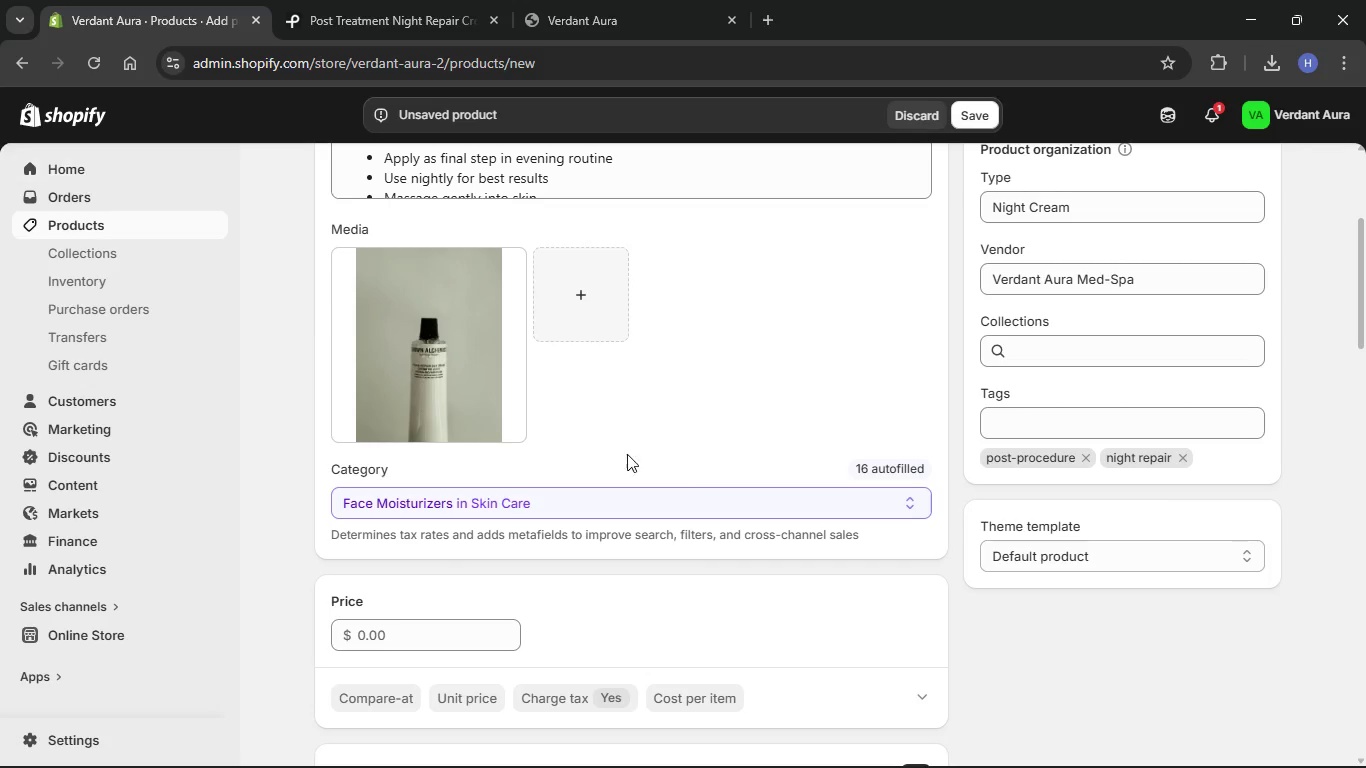 
scroll: coordinate [681, 476], scroll_direction: down, amount: 21.0
 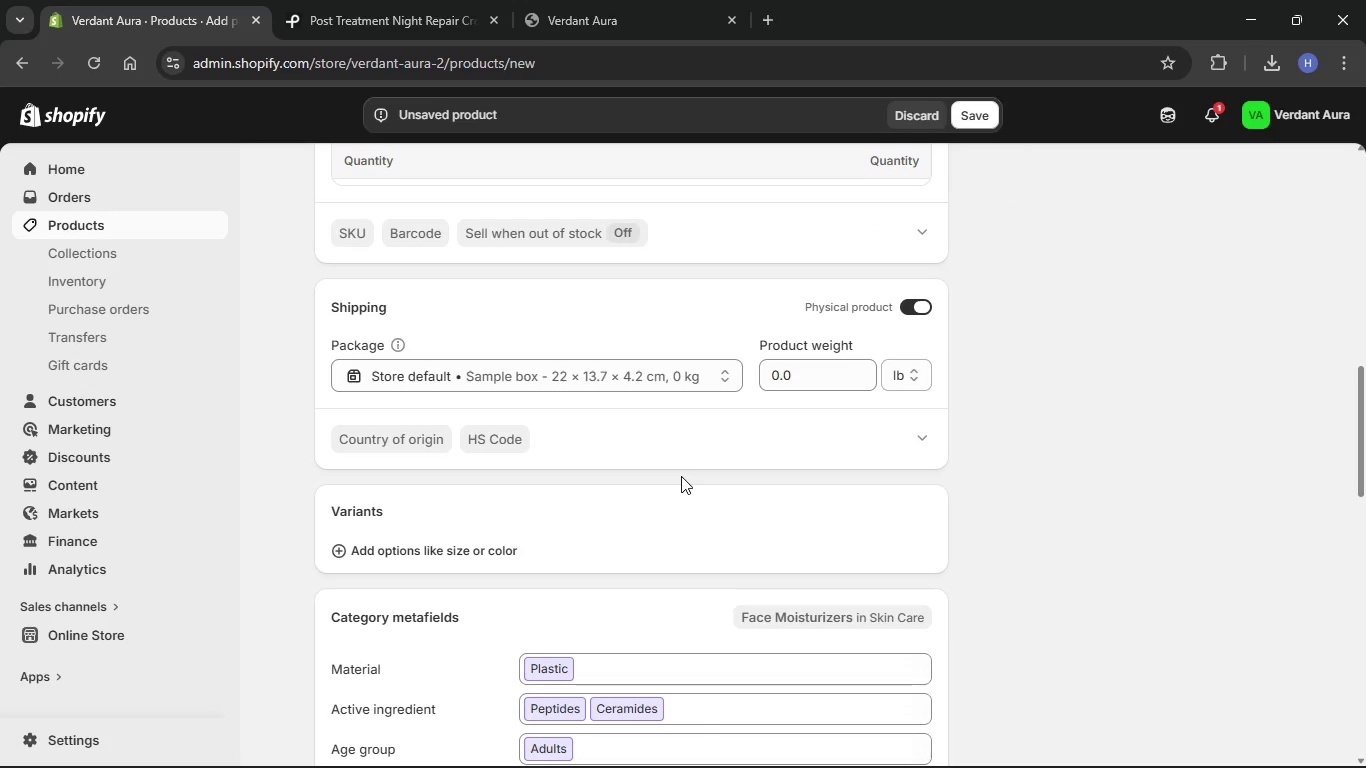 
scroll: coordinate [611, 496], scroll_direction: up, amount: 32.0
 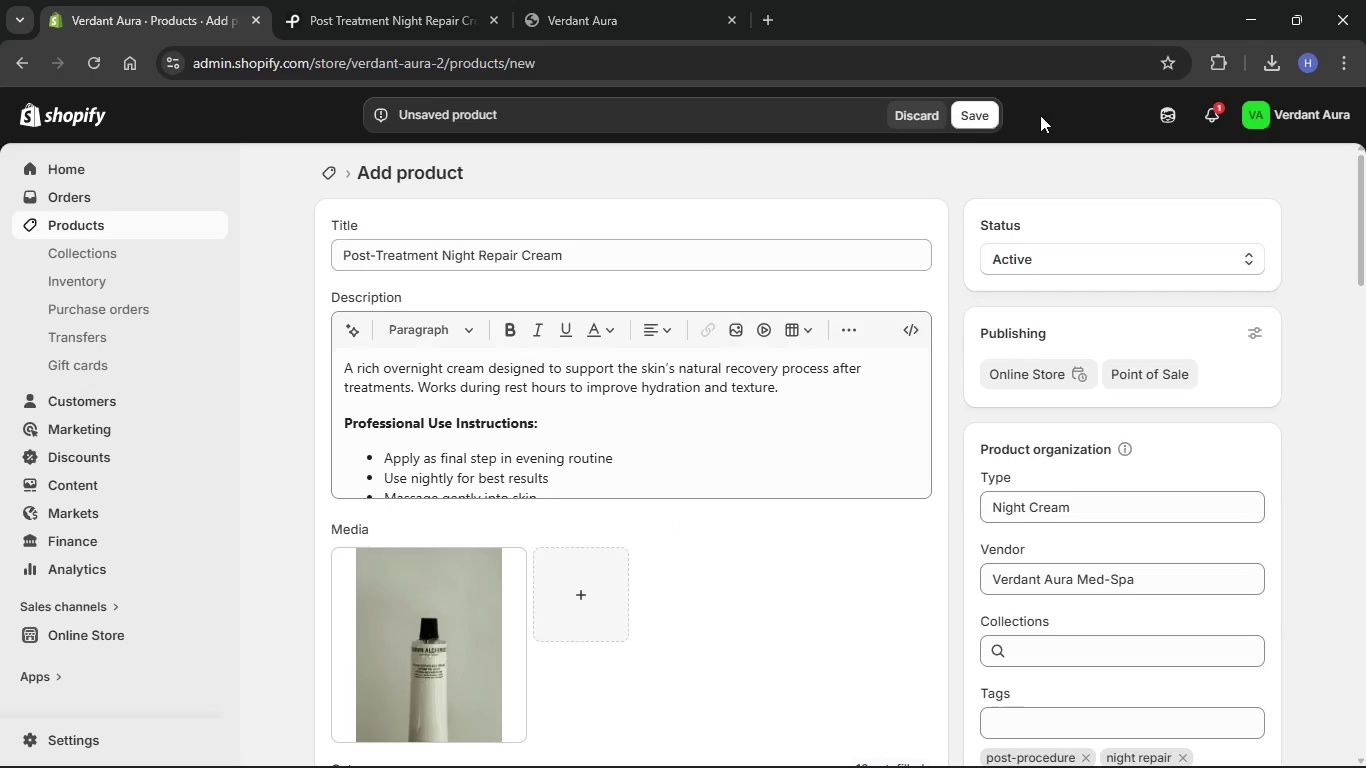 
left_click([992, 115])
 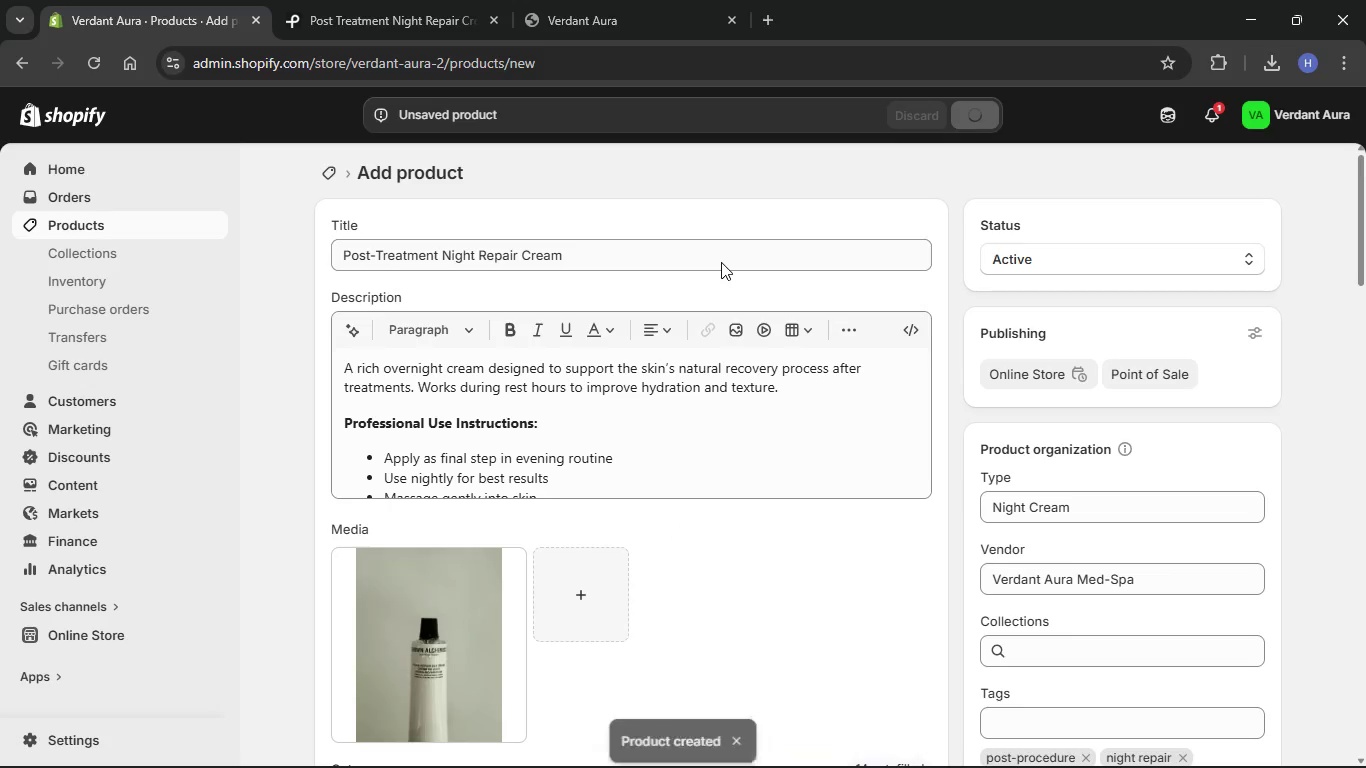 
wait(9.53)
 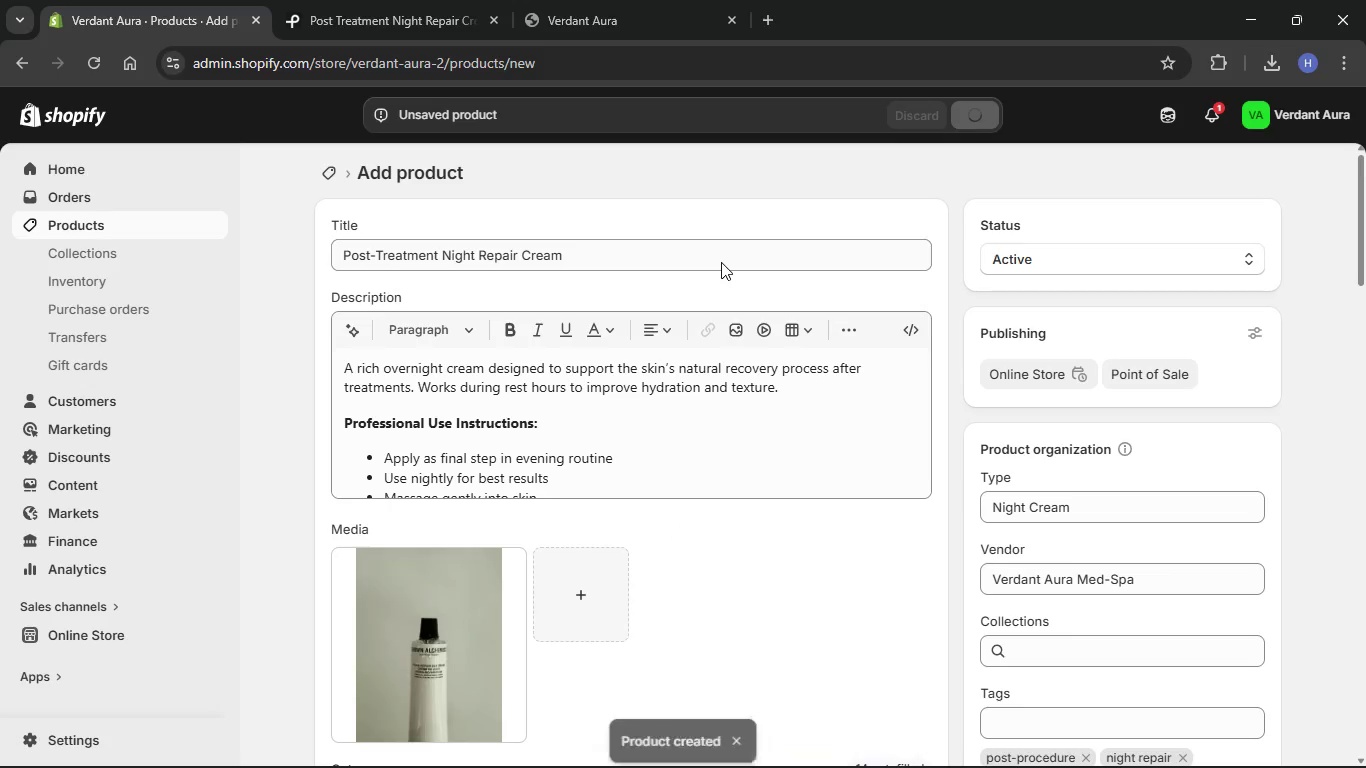 
left_click([393, 264])
 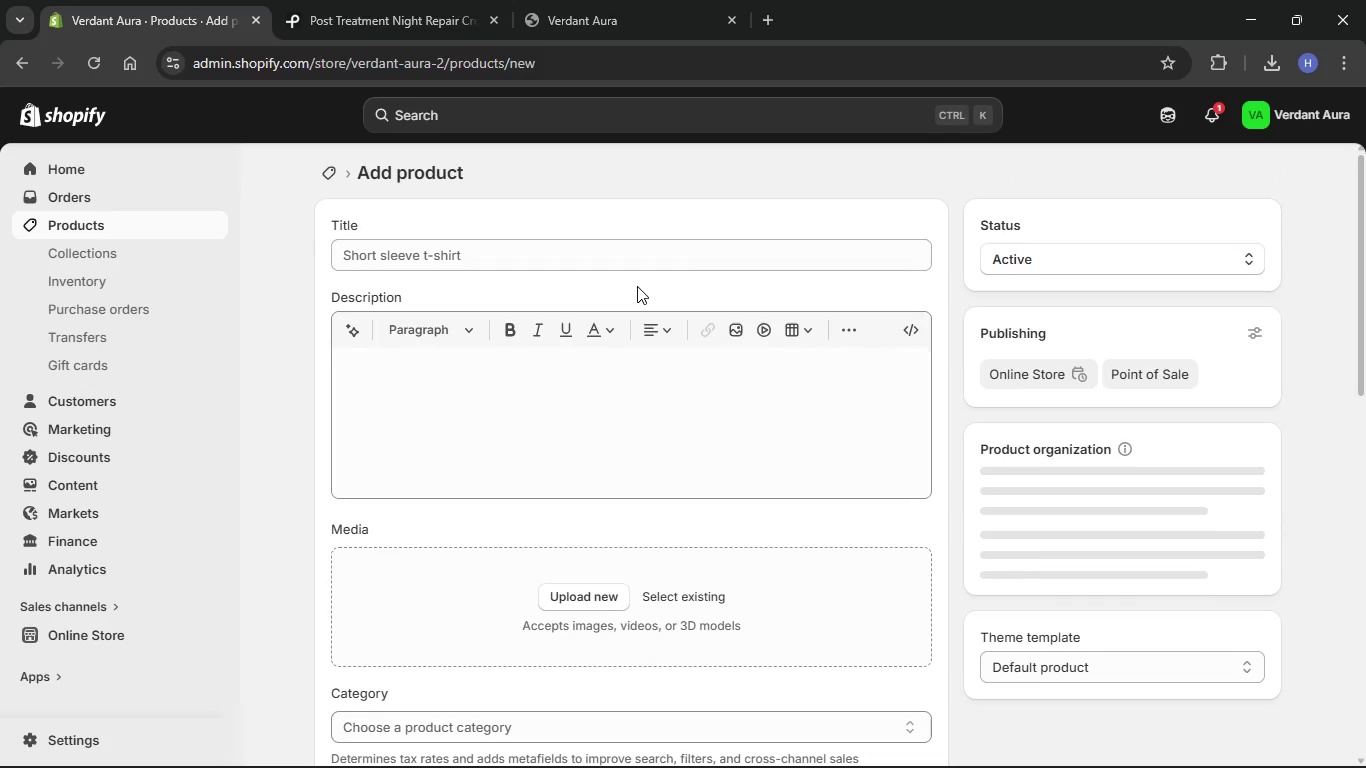 
left_click([618, 258])
 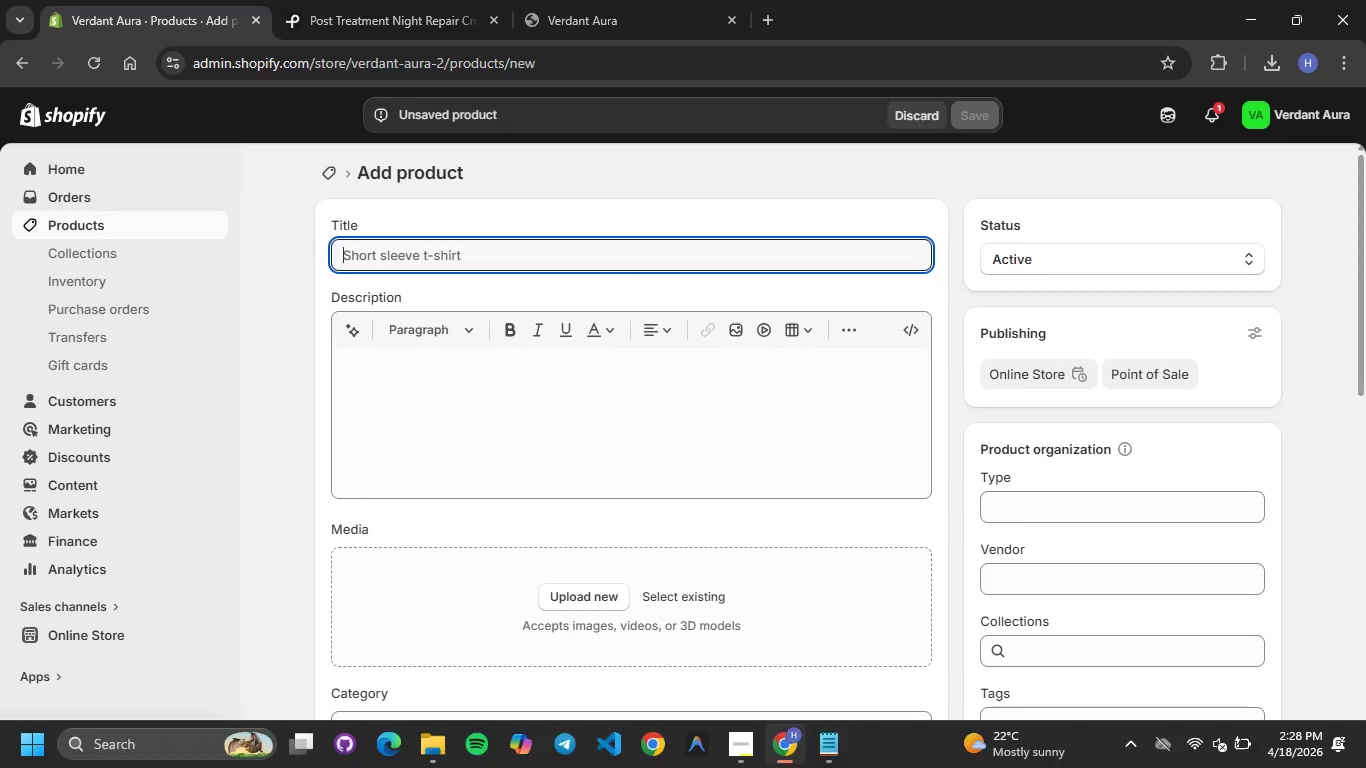 
left_click([839, 763])
 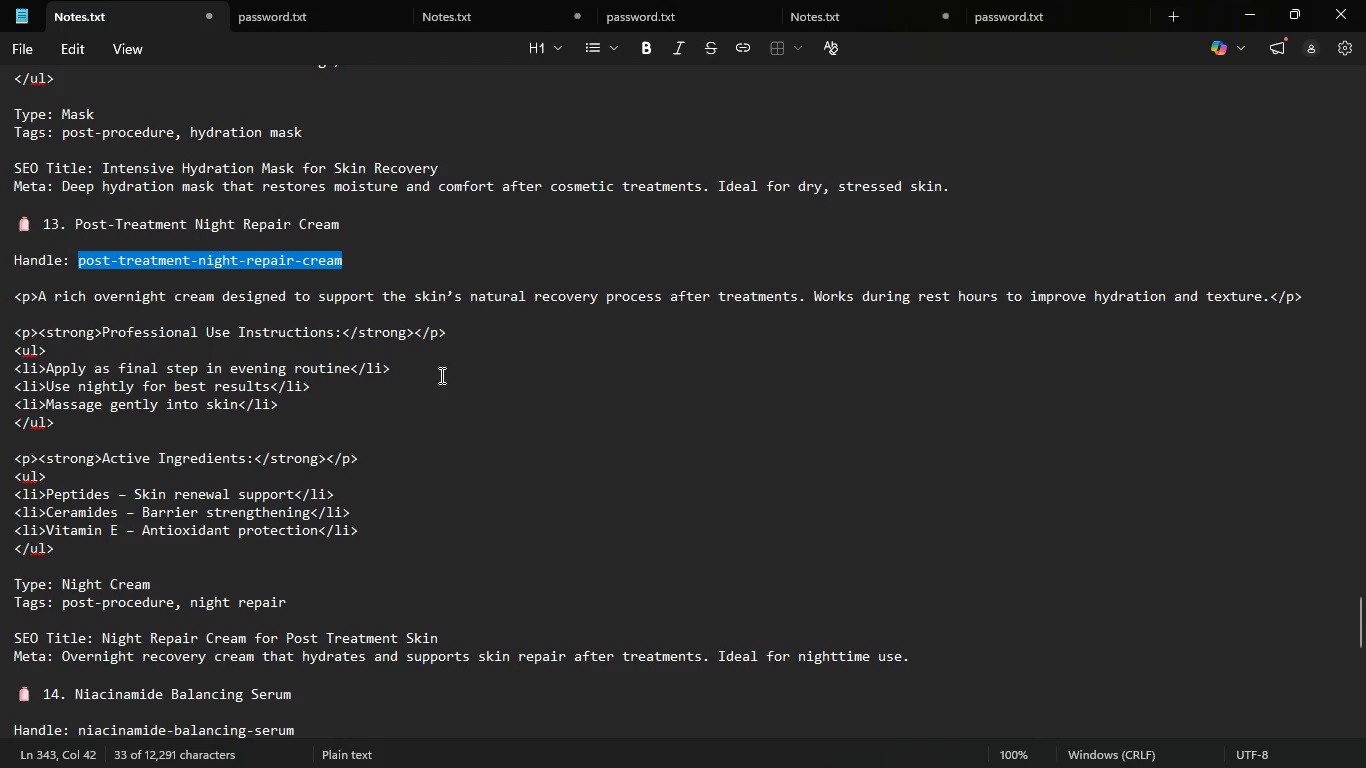 
scroll: coordinate [441, 374], scroll_direction: down, amount: 13.0
 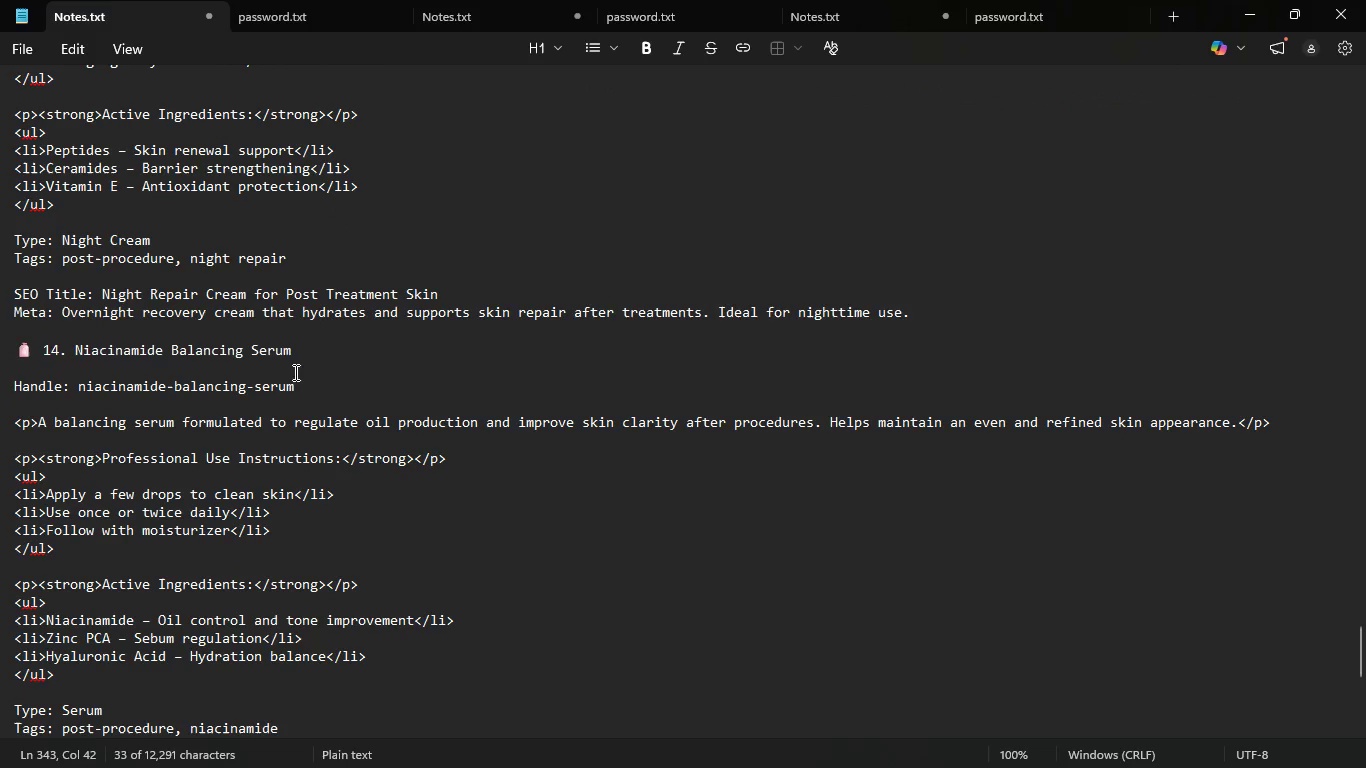 
left_click_drag(start_coordinate=[312, 353], to_coordinate=[73, 342])
 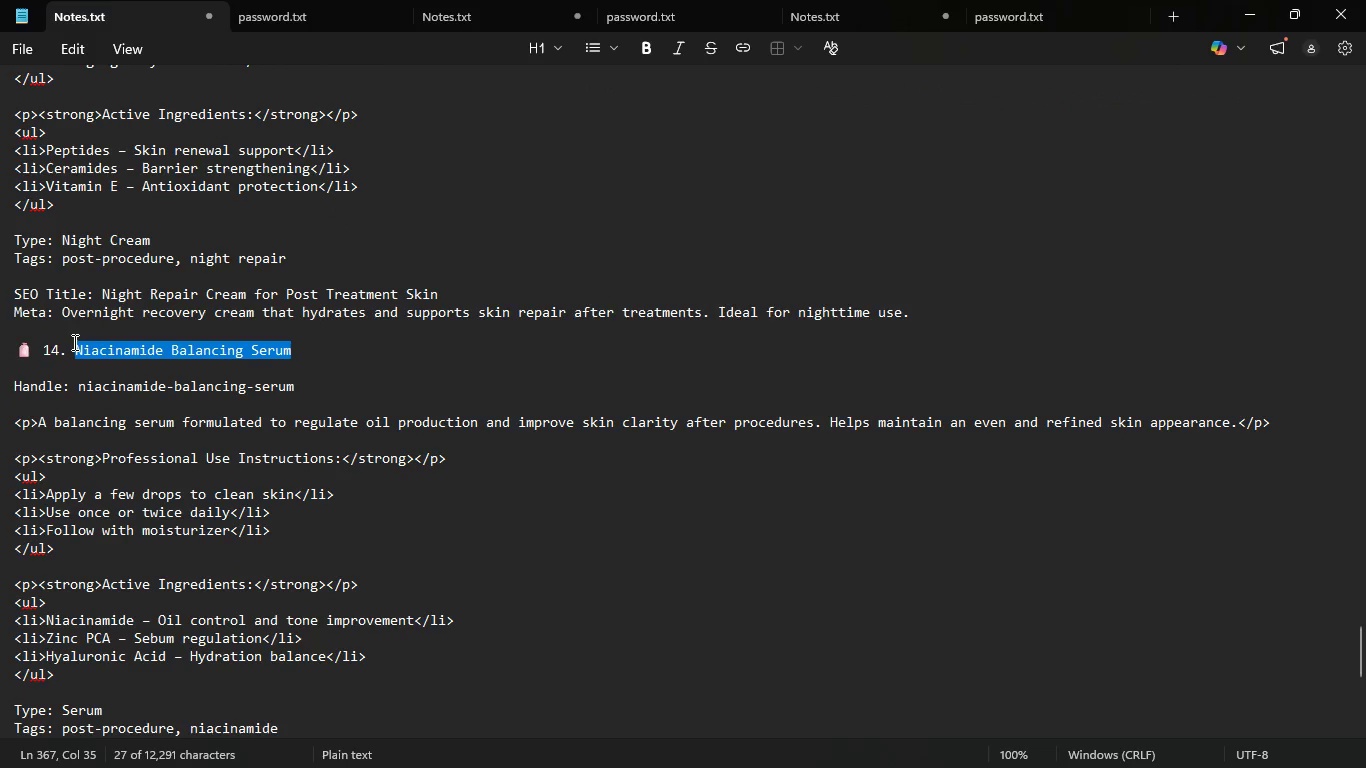 
key(Control+C)
 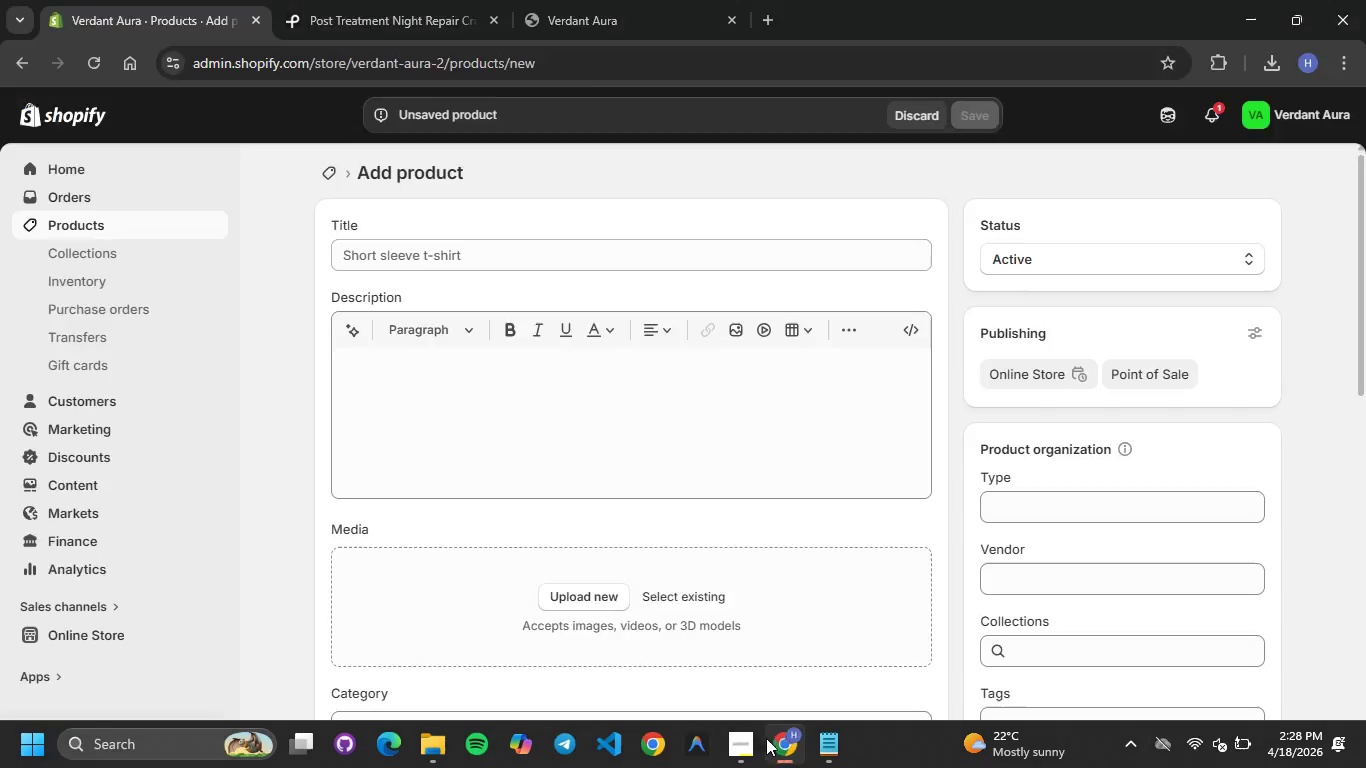 
key(Control+V)
 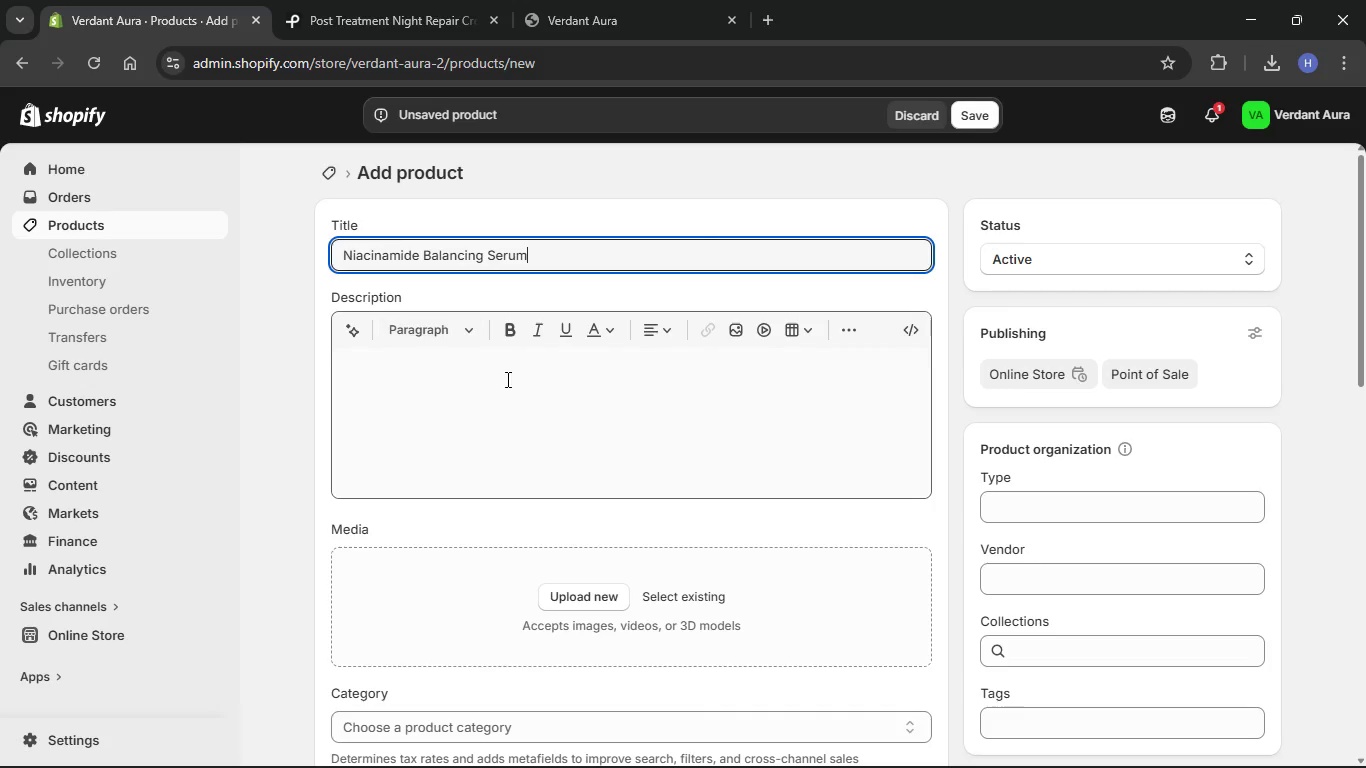 
left_click([507, 380])
 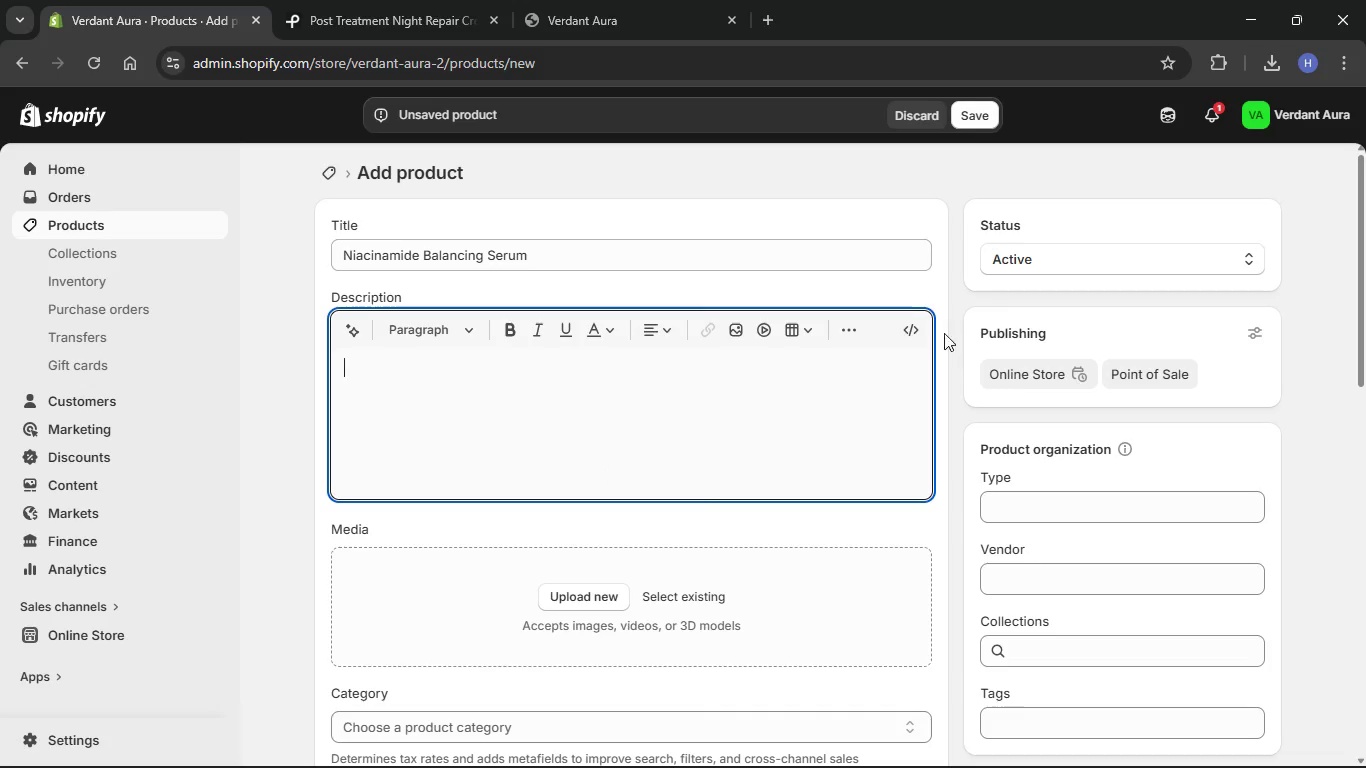 
left_click([902, 327])
 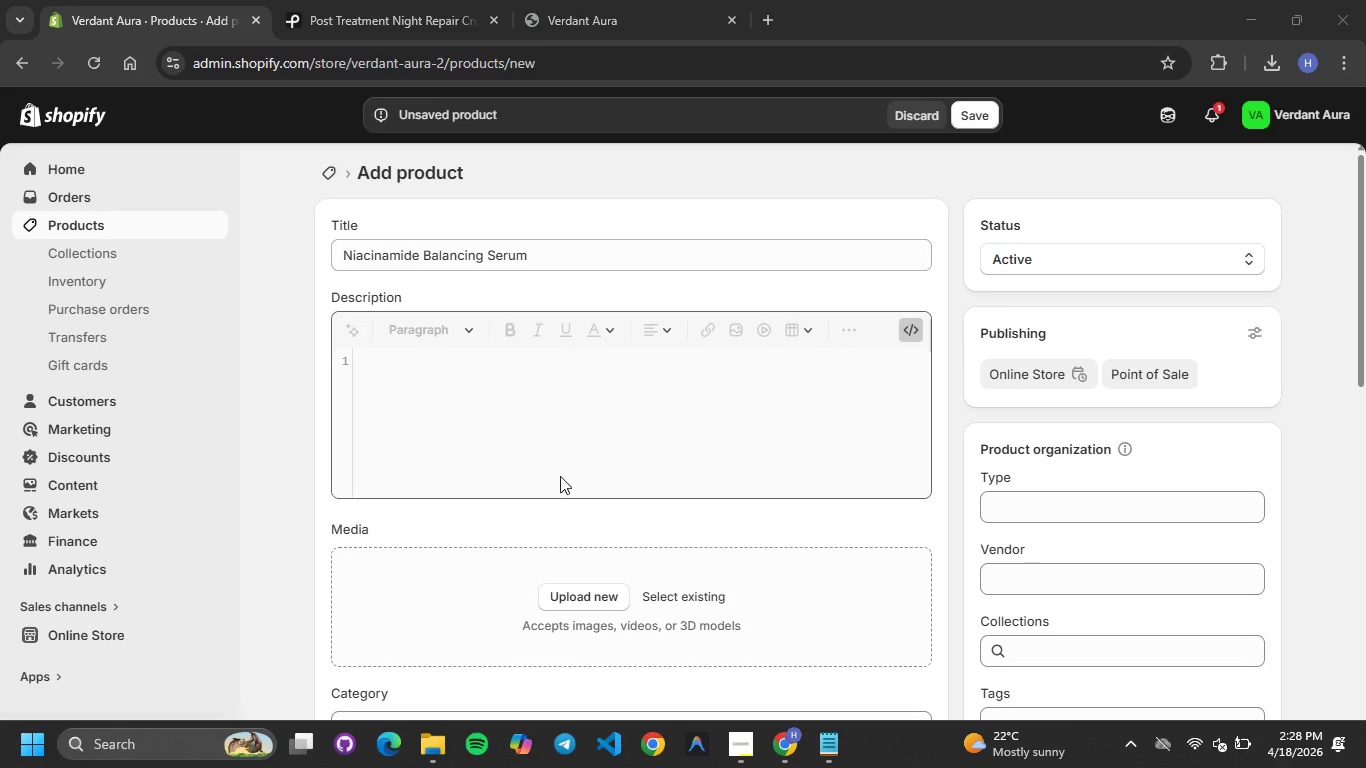 
left_click([819, 753])
 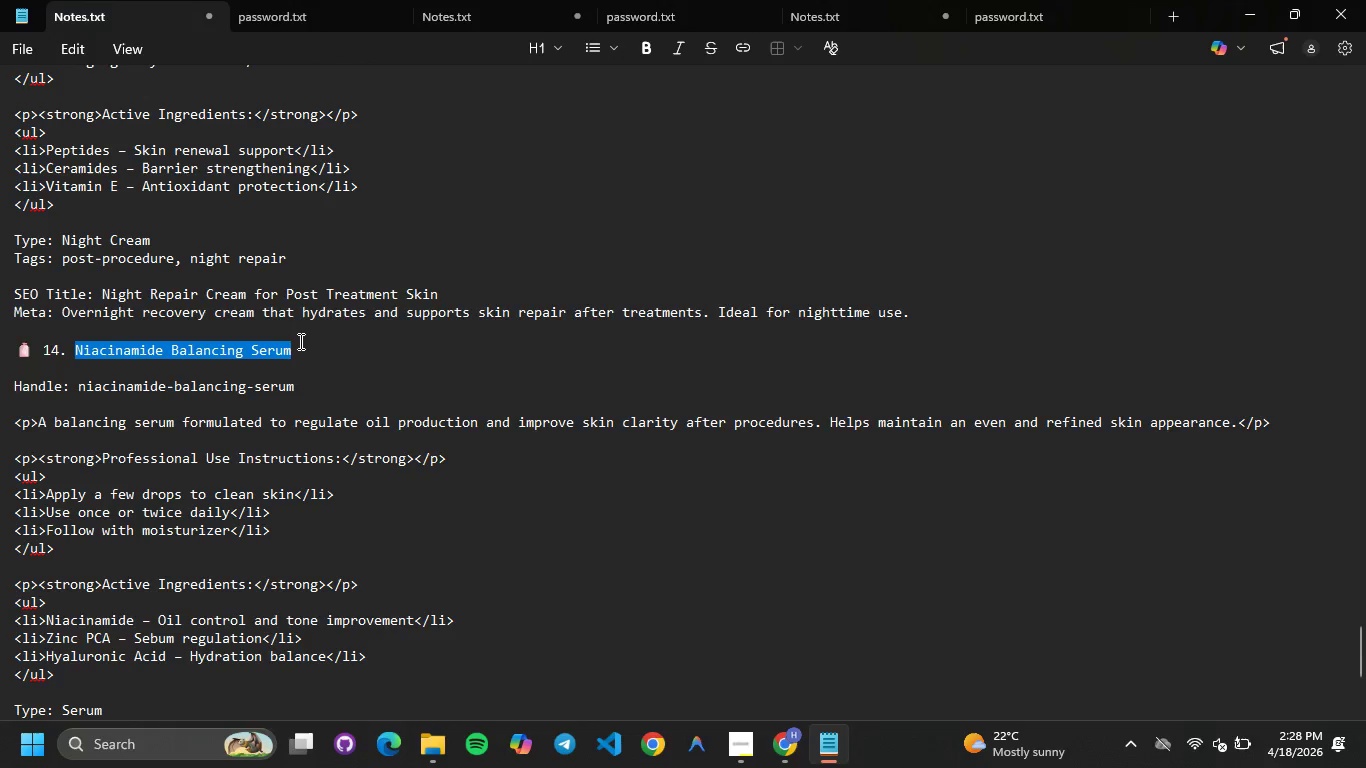 
scroll: coordinate [299, 341], scroll_direction: down, amount: 4.0
 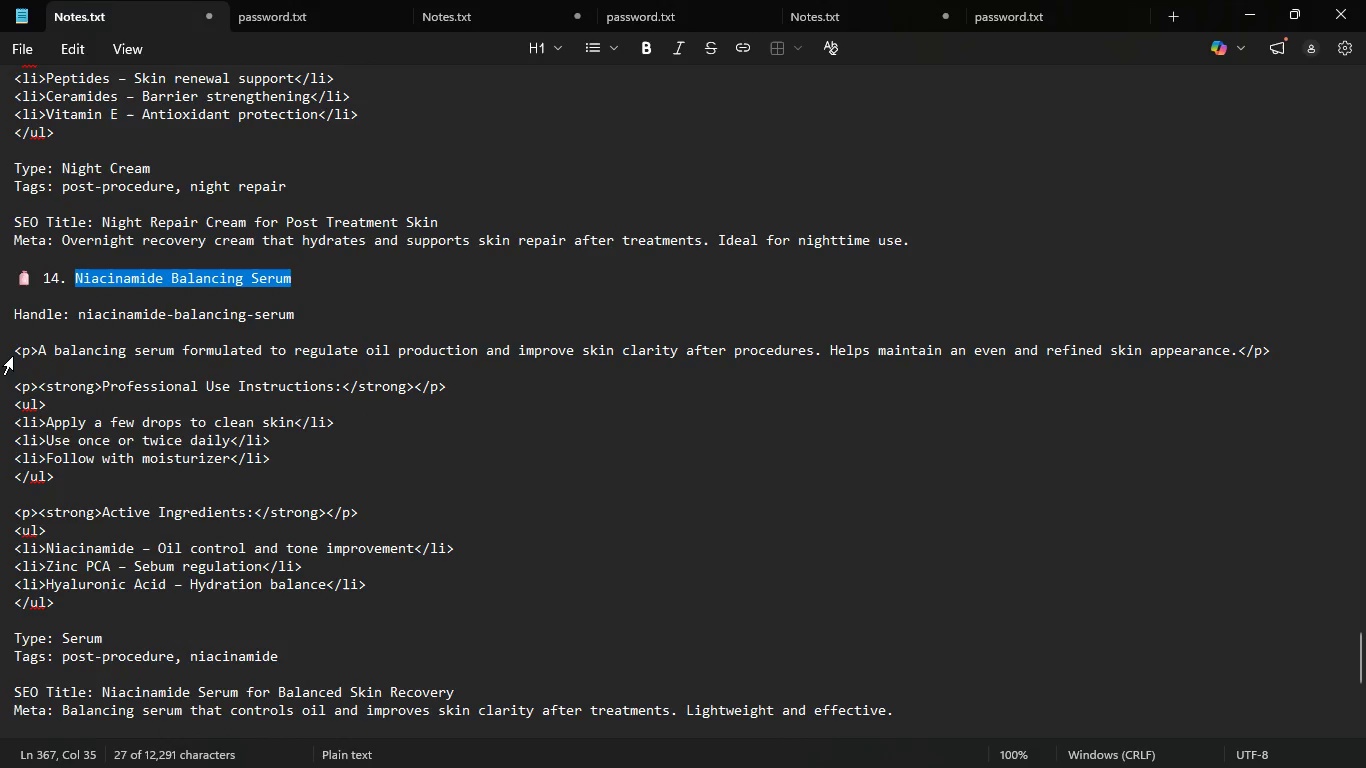 
left_click_drag(start_coordinate=[11, 346], to_coordinate=[114, 604])
 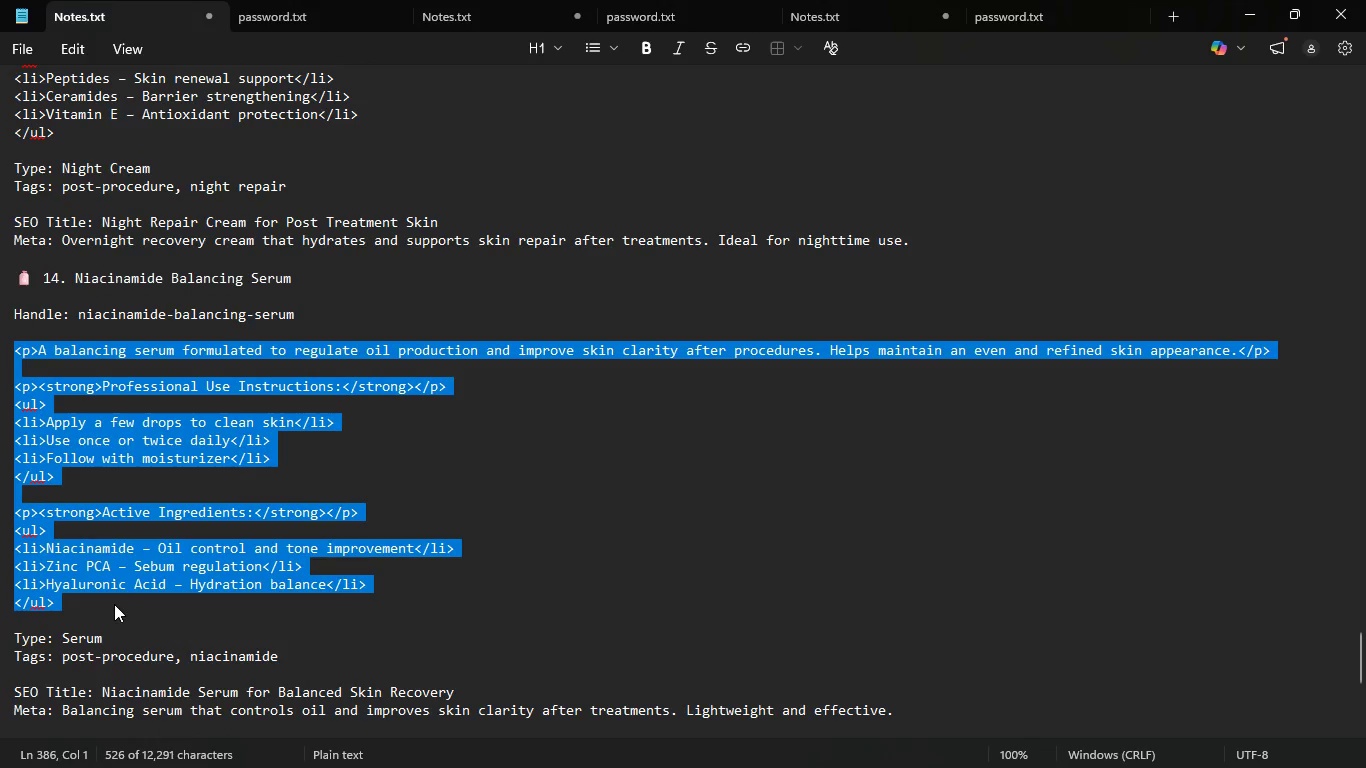 
hold_key(key=ControlLeft, duration=0.72)
 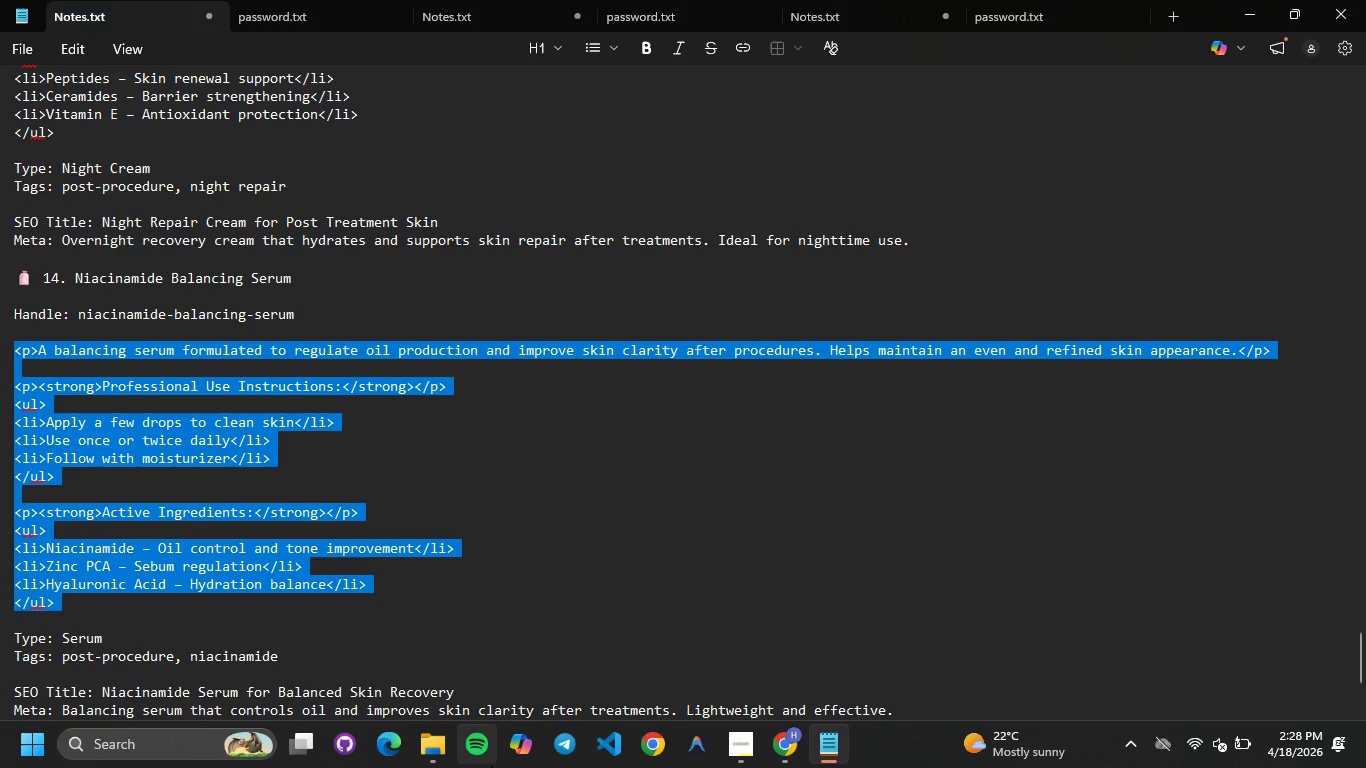 
hold_key(key=C, duration=0.31)
 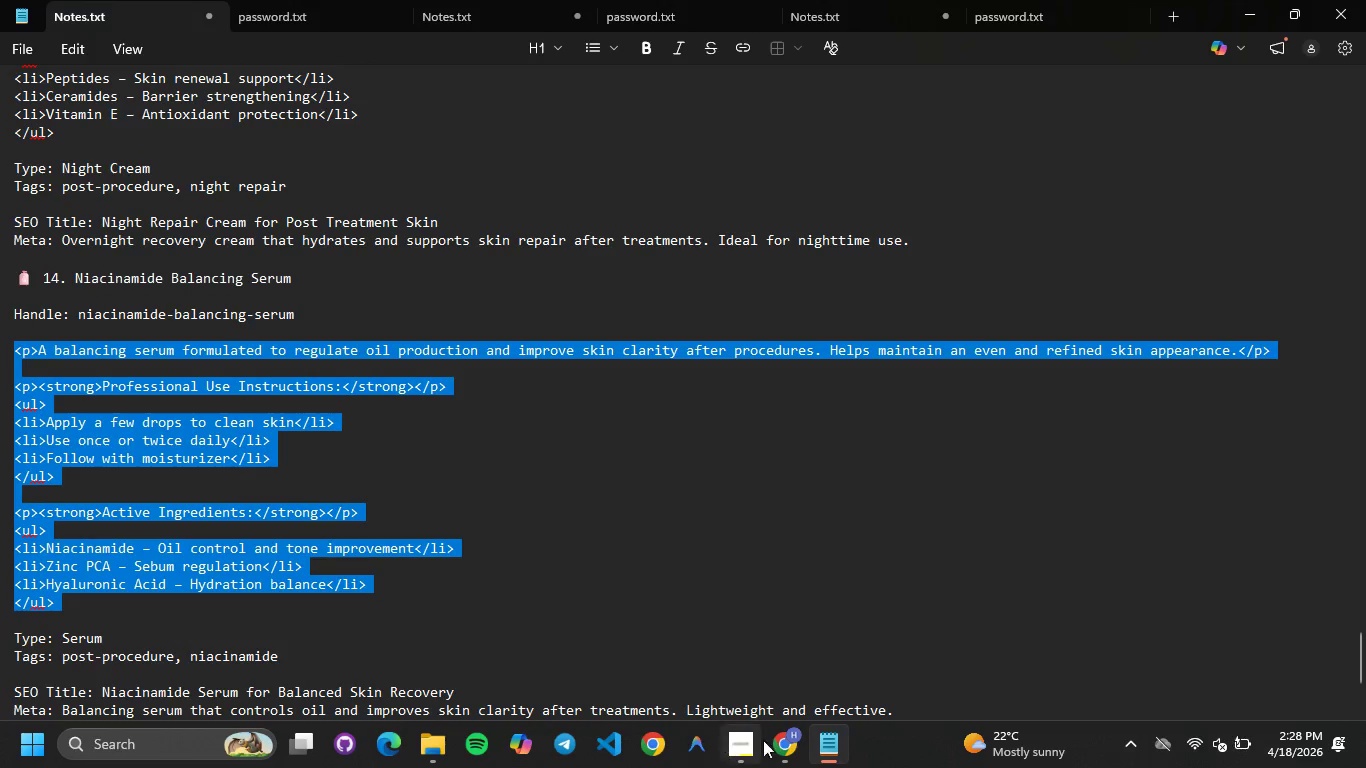 
left_click([788, 743])
 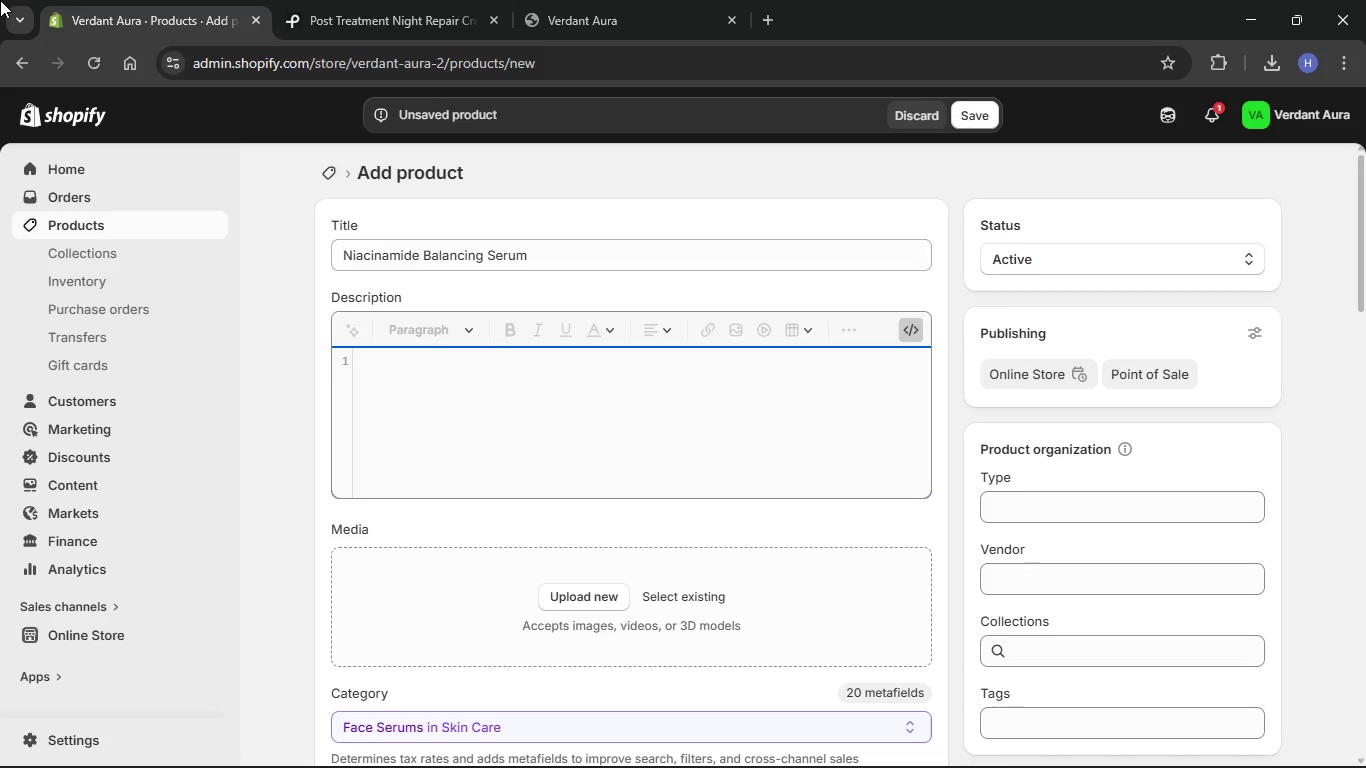 
wait(24.25)
 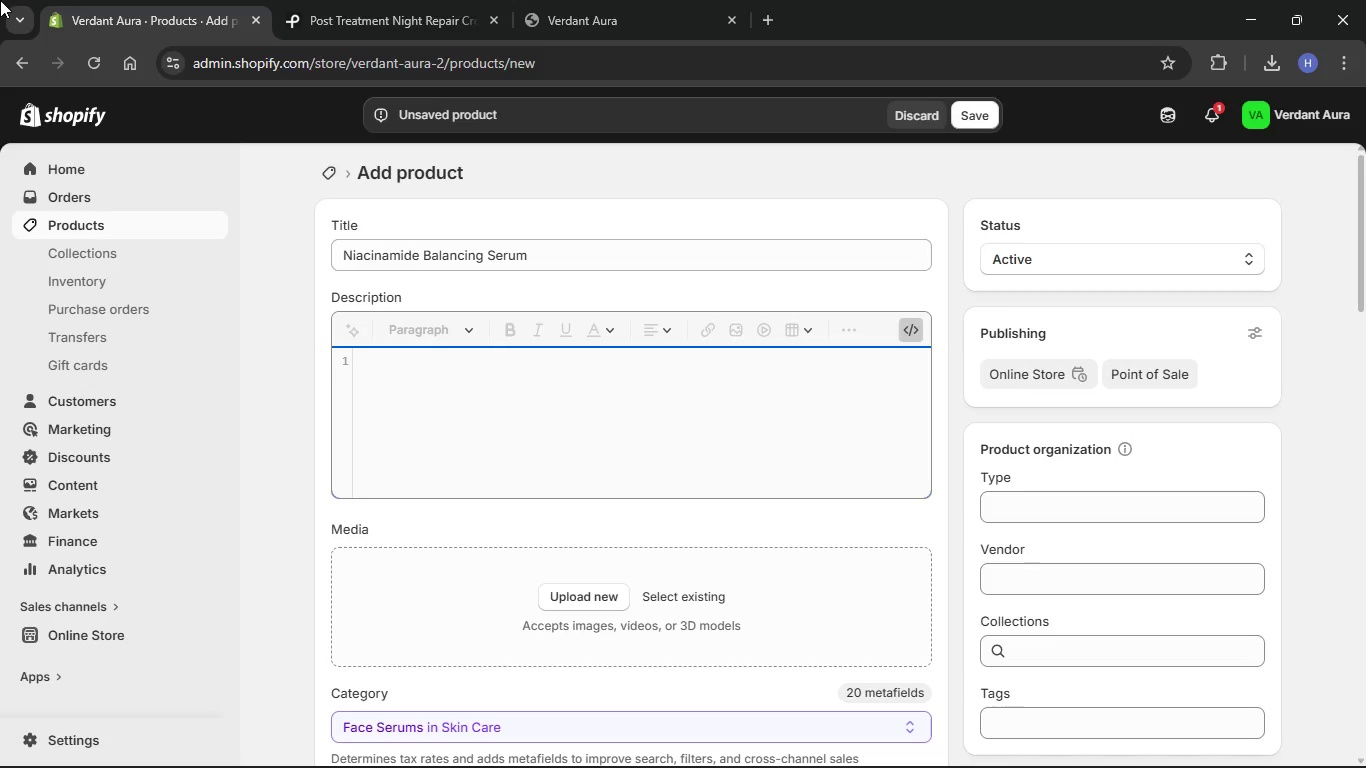 
key(Control+V)
 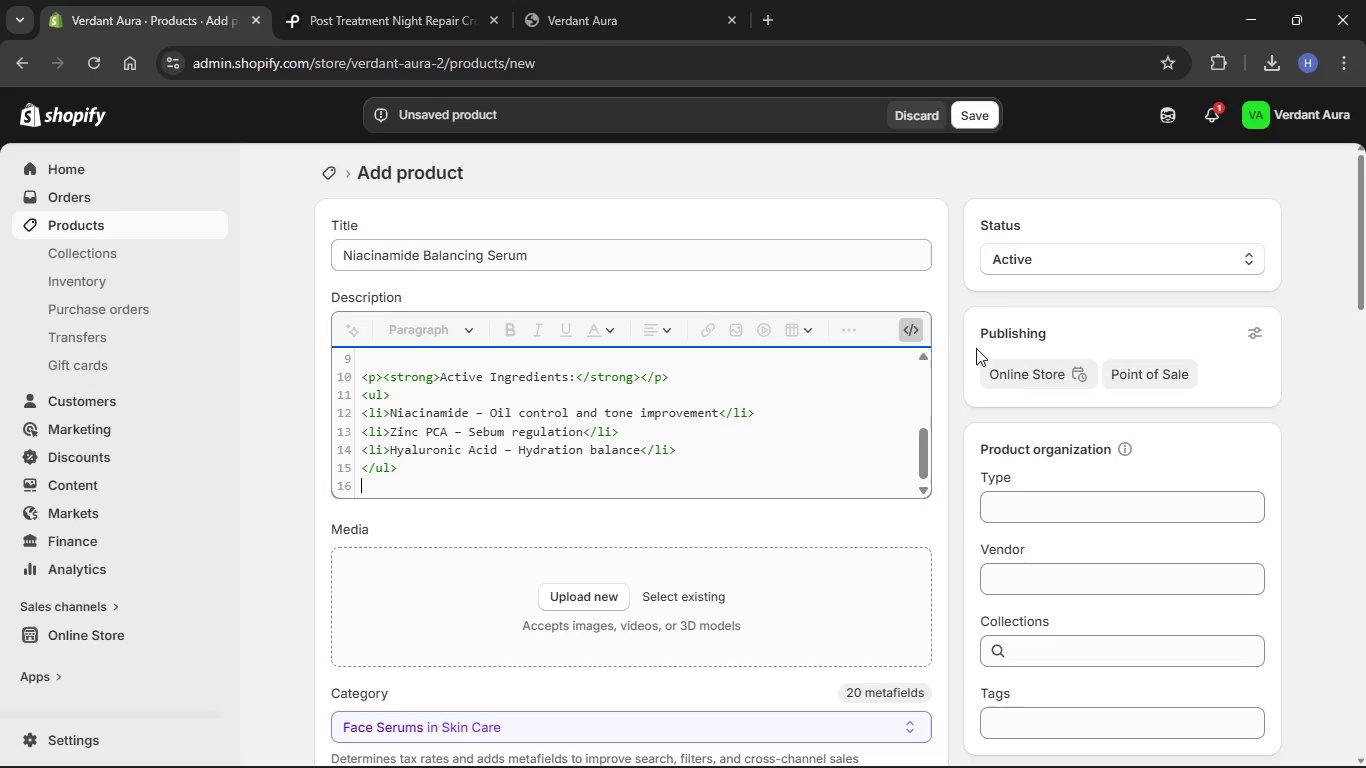 
left_click([903, 329])
 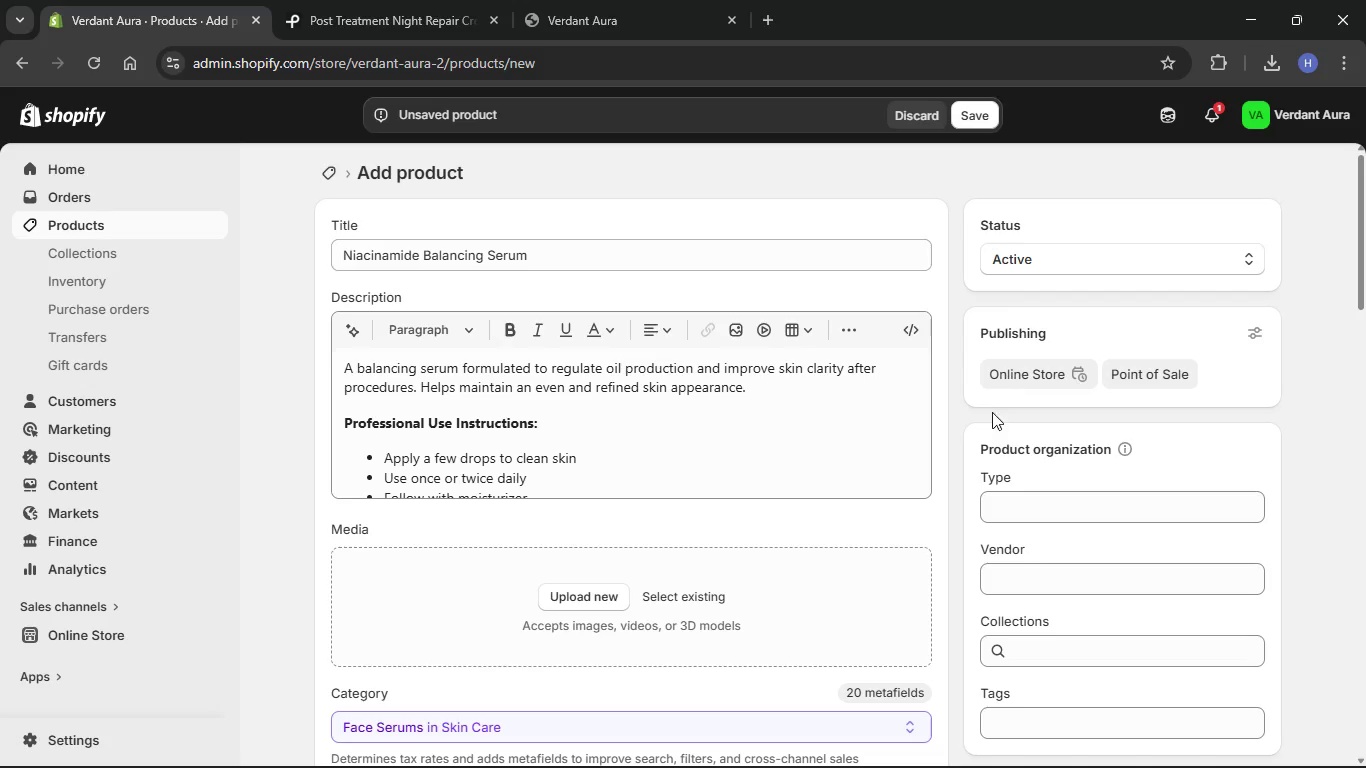 
scroll: coordinate [997, 424], scroll_direction: none, amount: 0.0
 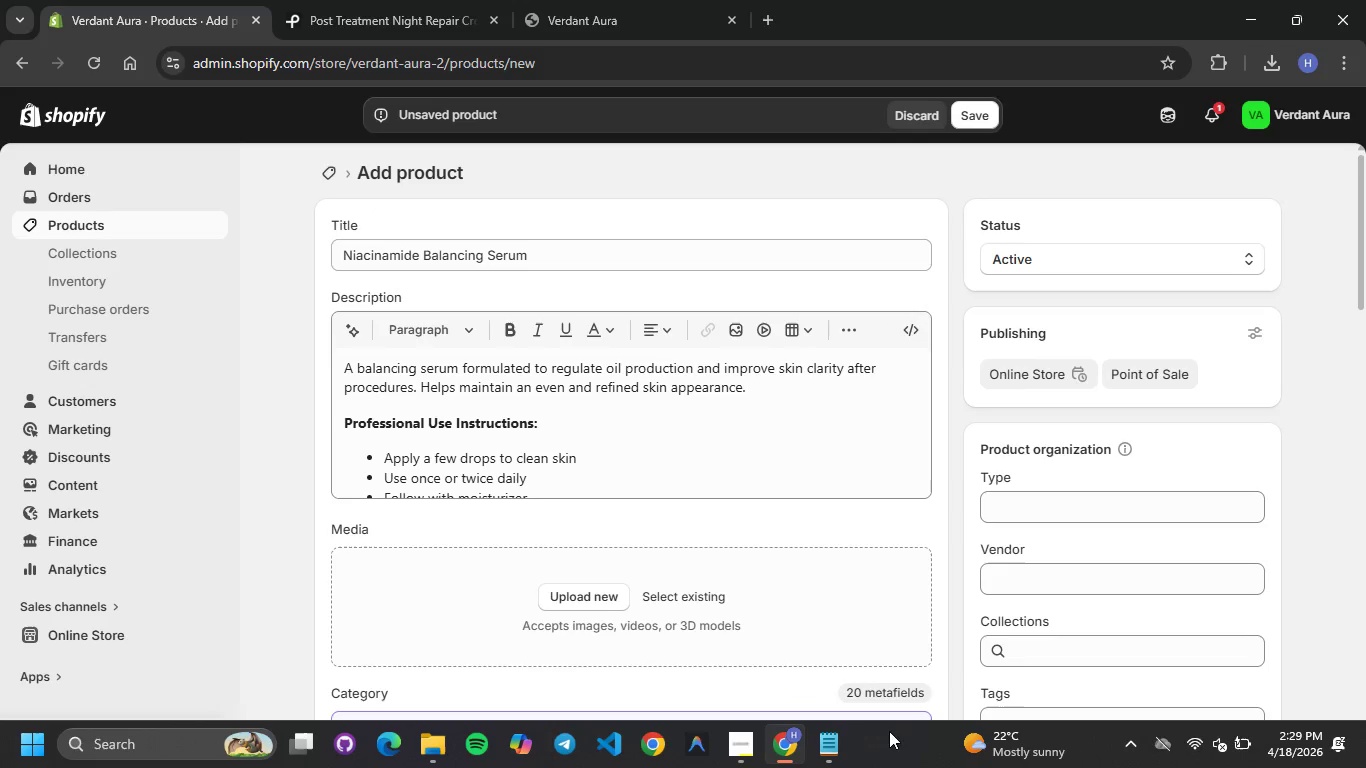 
left_click([837, 751])
 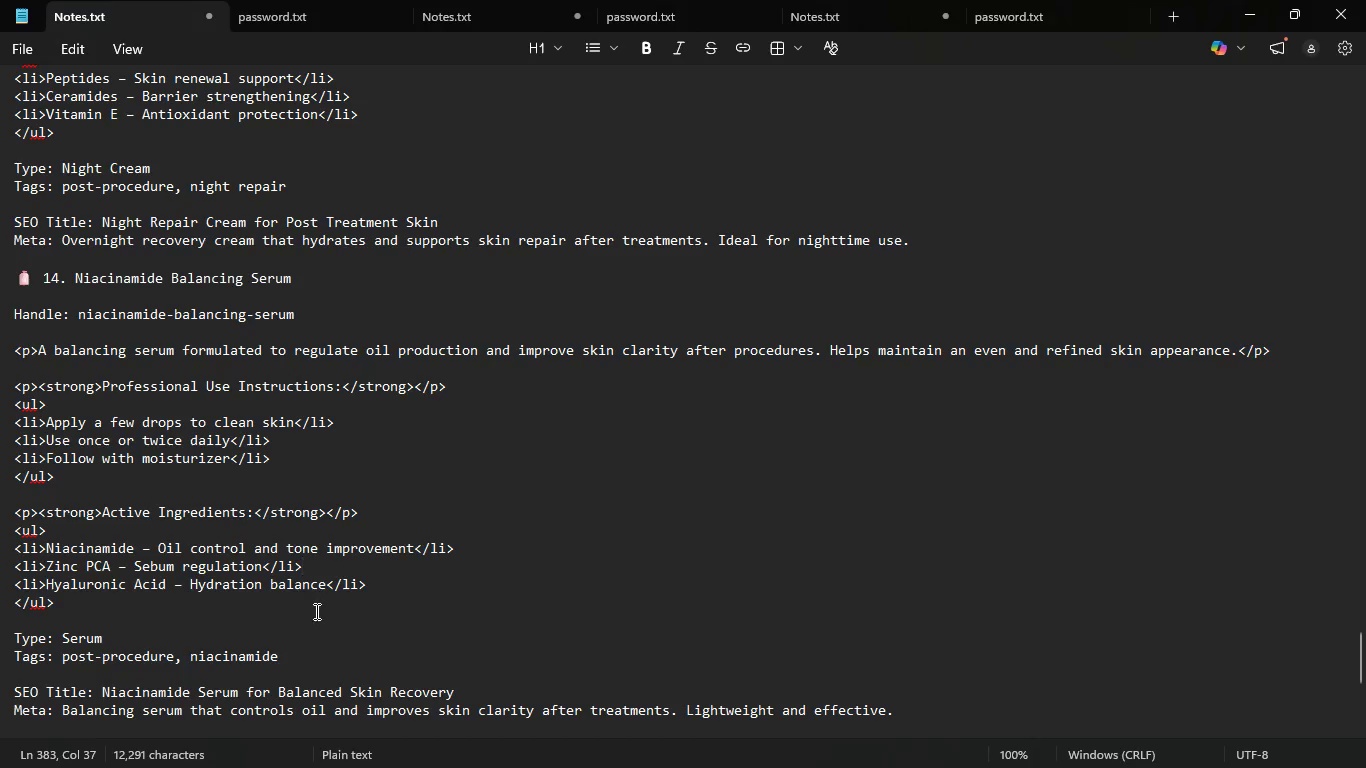 
scroll: coordinate [472, 636], scroll_direction: down, amount: 4.0
 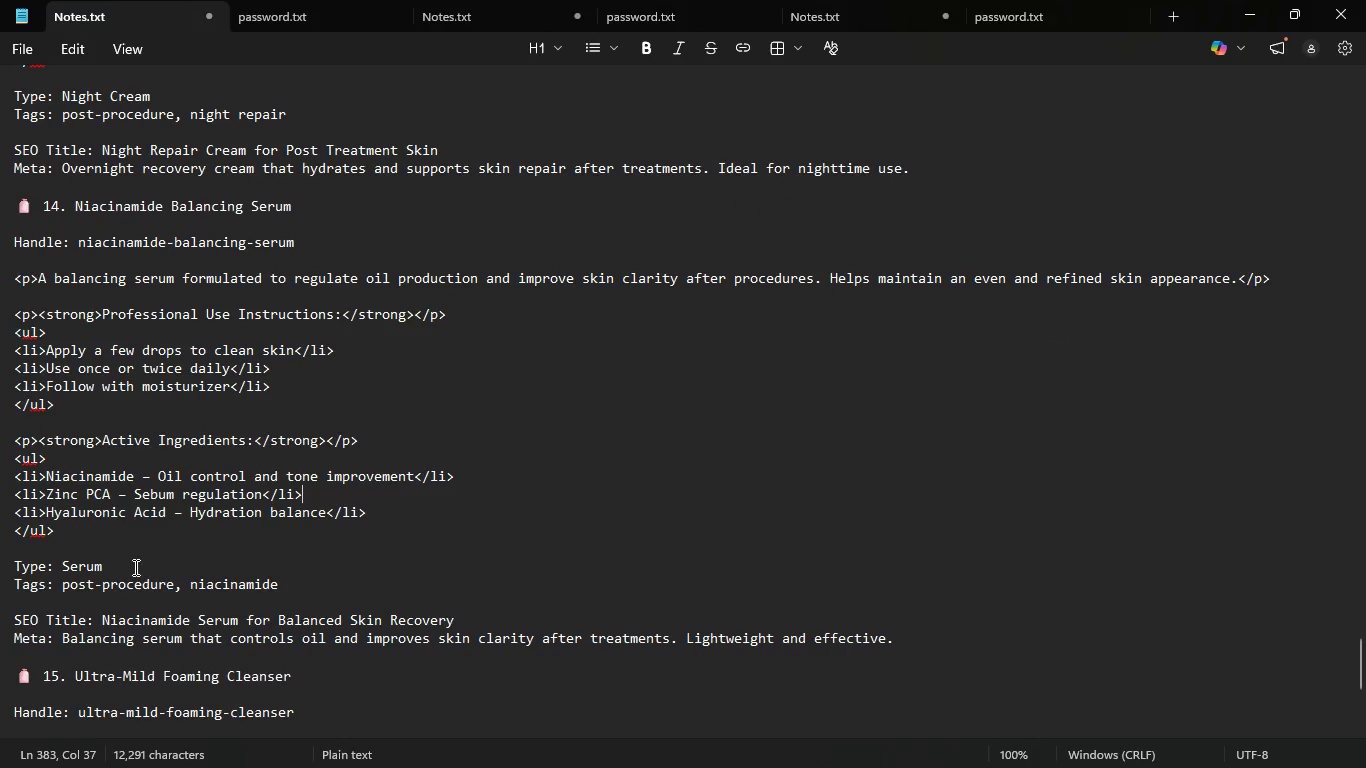 
left_click_drag(start_coordinate=[113, 568], to_coordinate=[64, 559])
 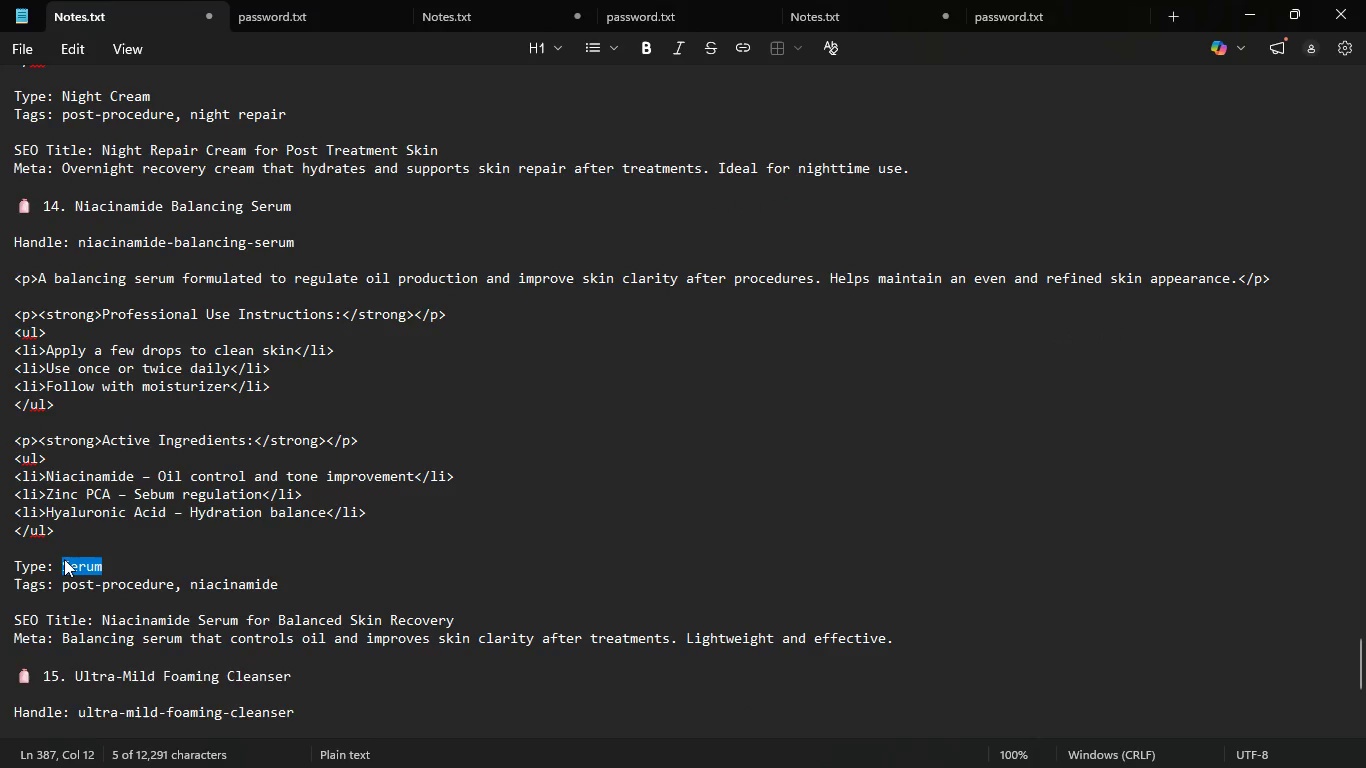 
key(Control+C)
 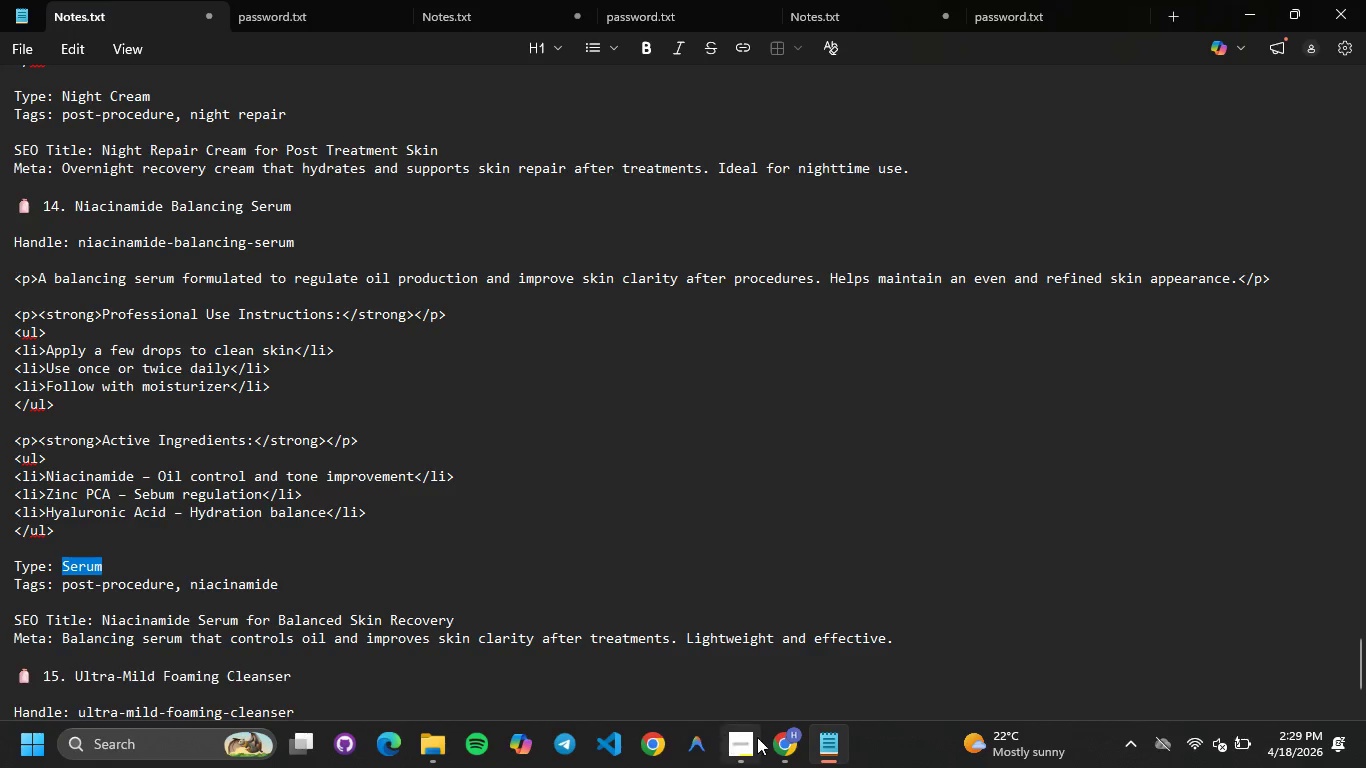 
left_click([789, 735])
 